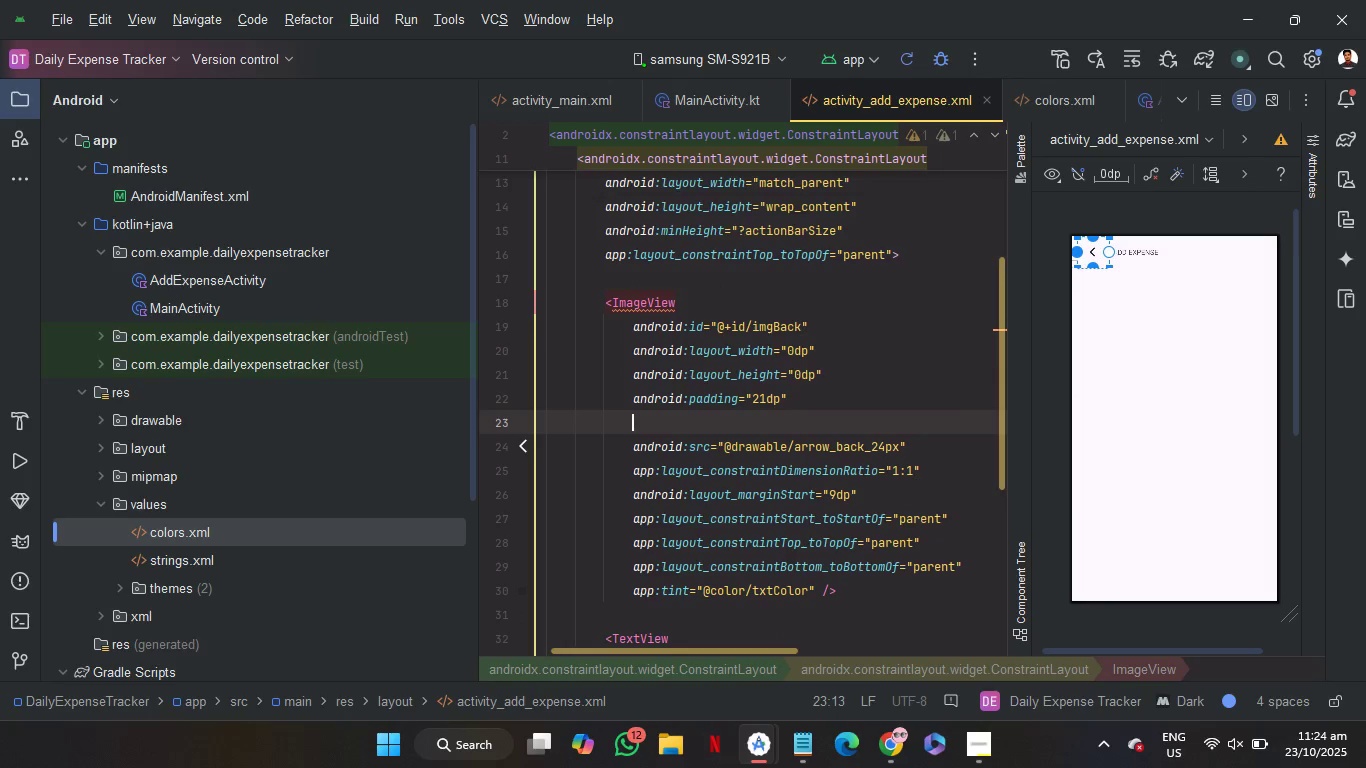 
type(sc)
 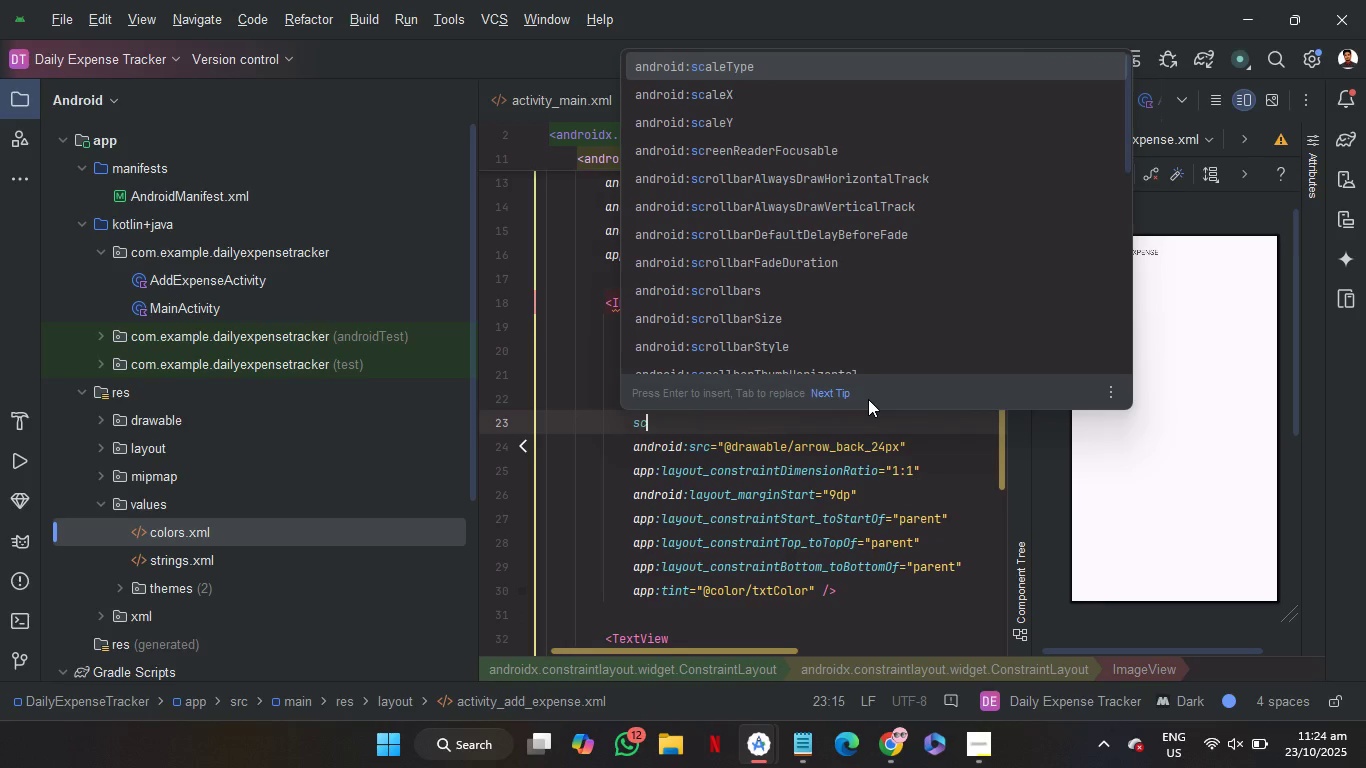 
key(Enter)
 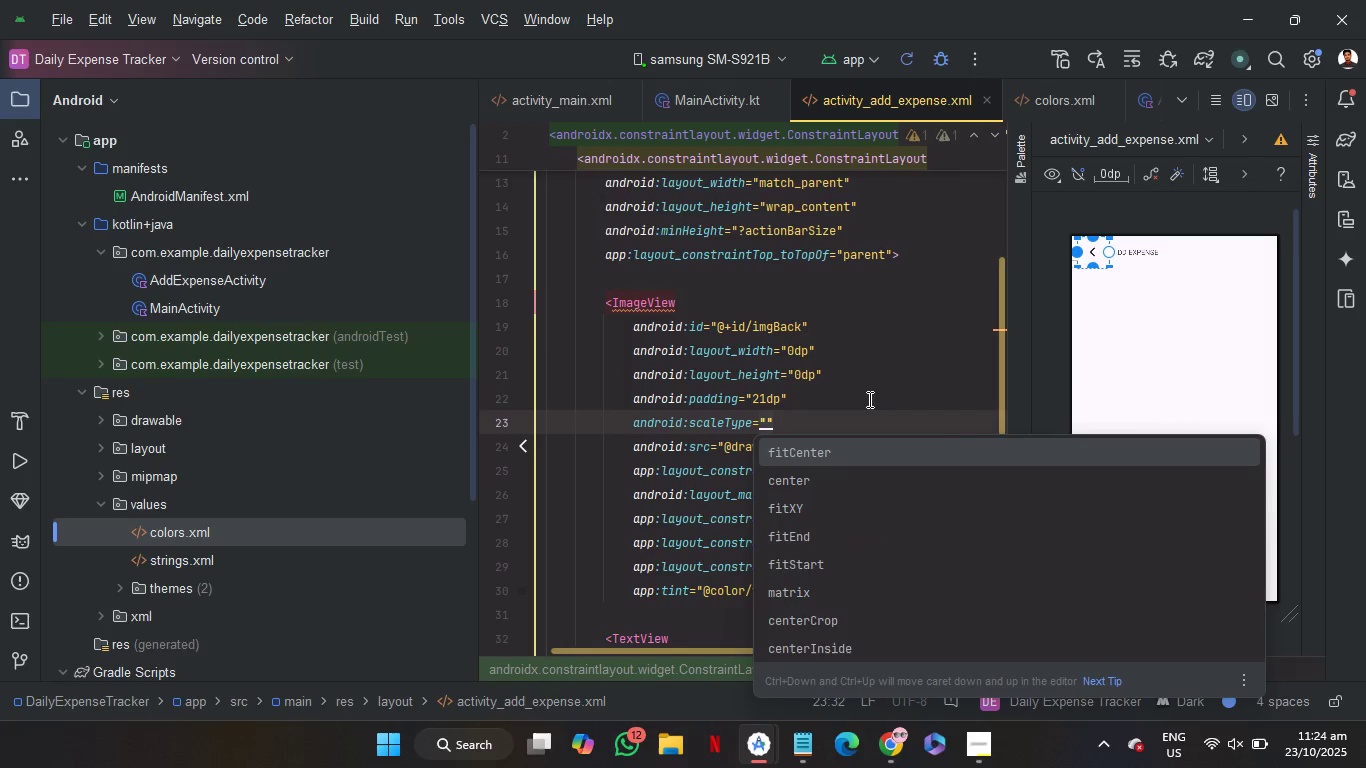 
key(ArrowDown)
 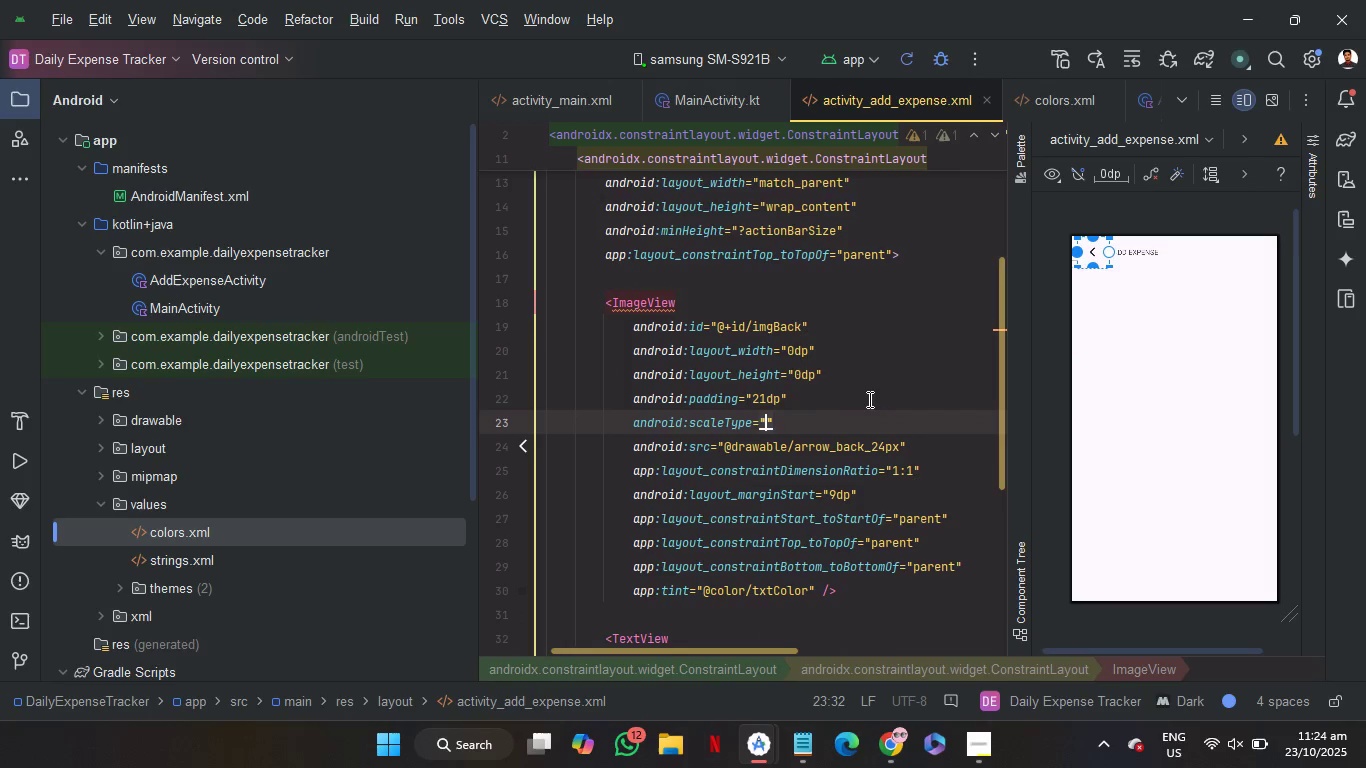 
key(Enter)
 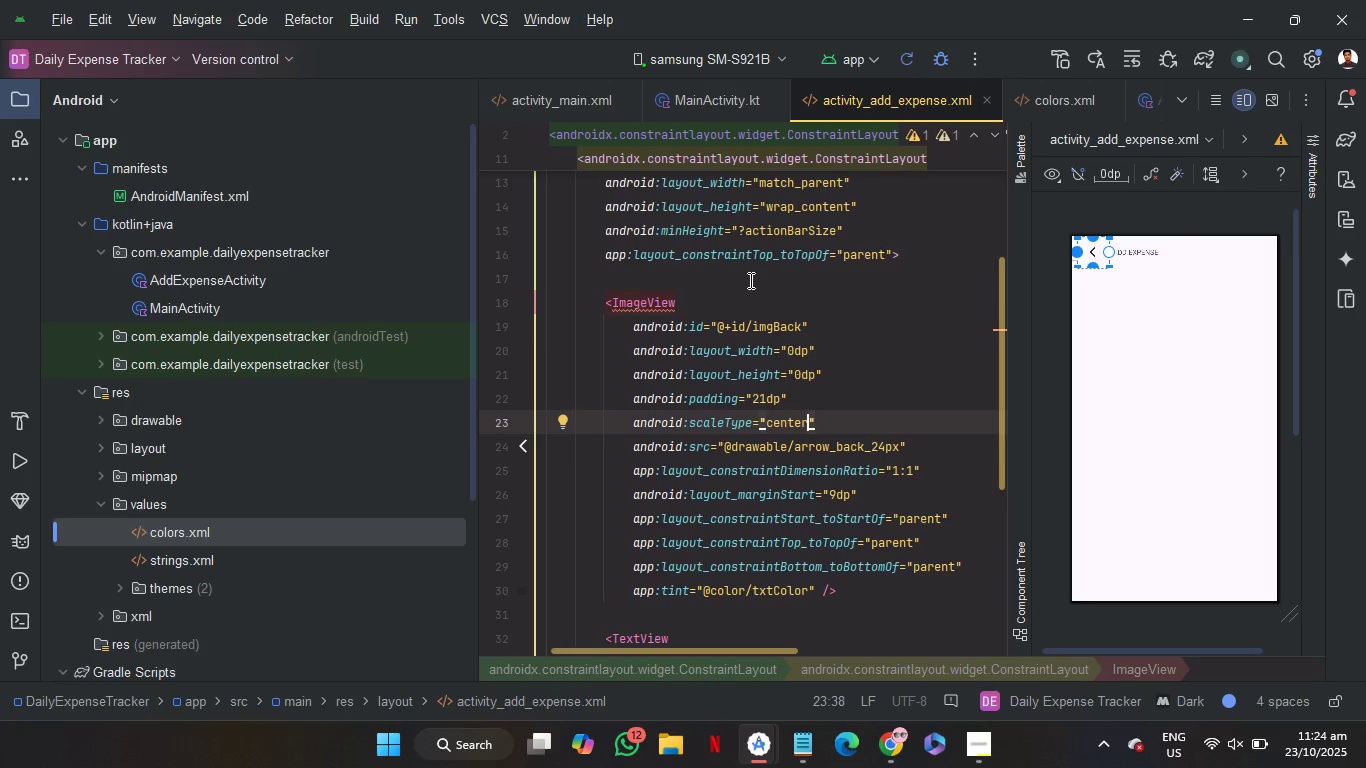 
left_click([749, 280])
 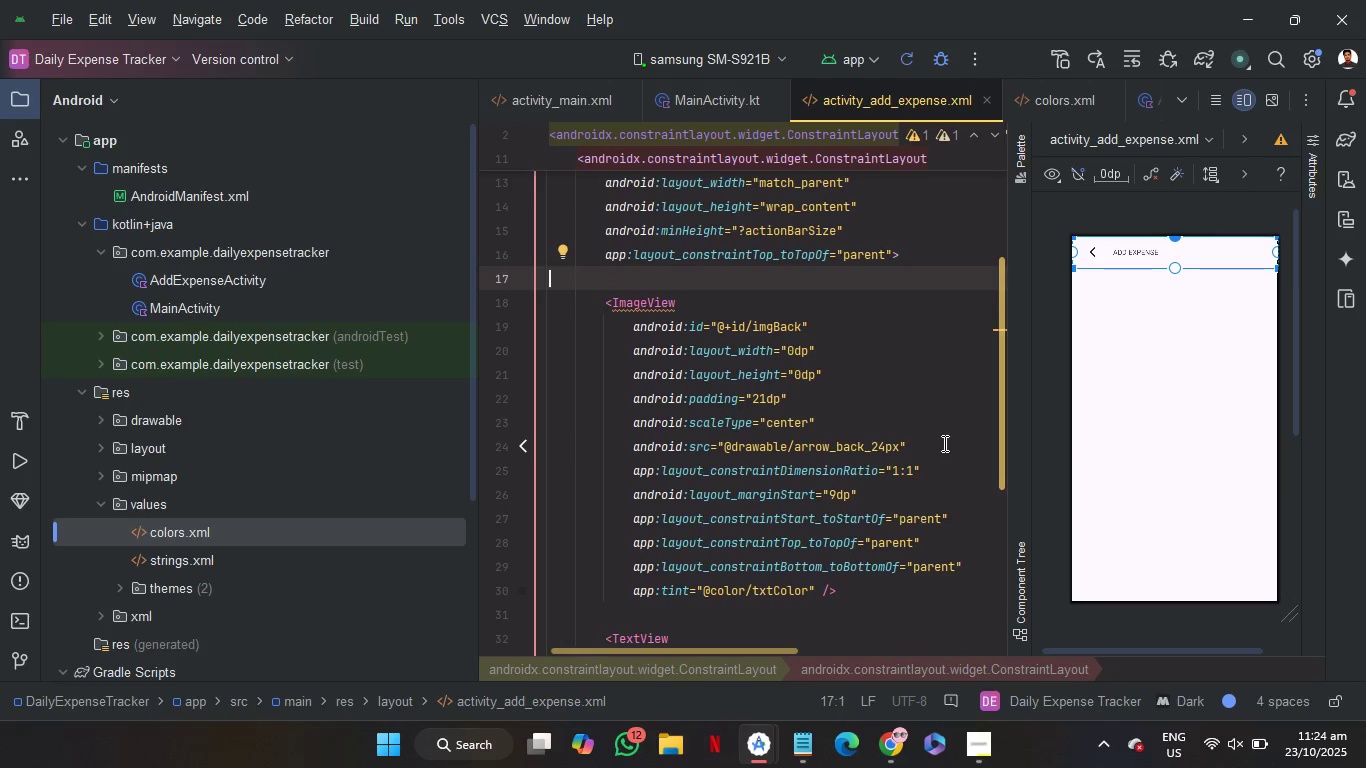 
wait(9.55)
 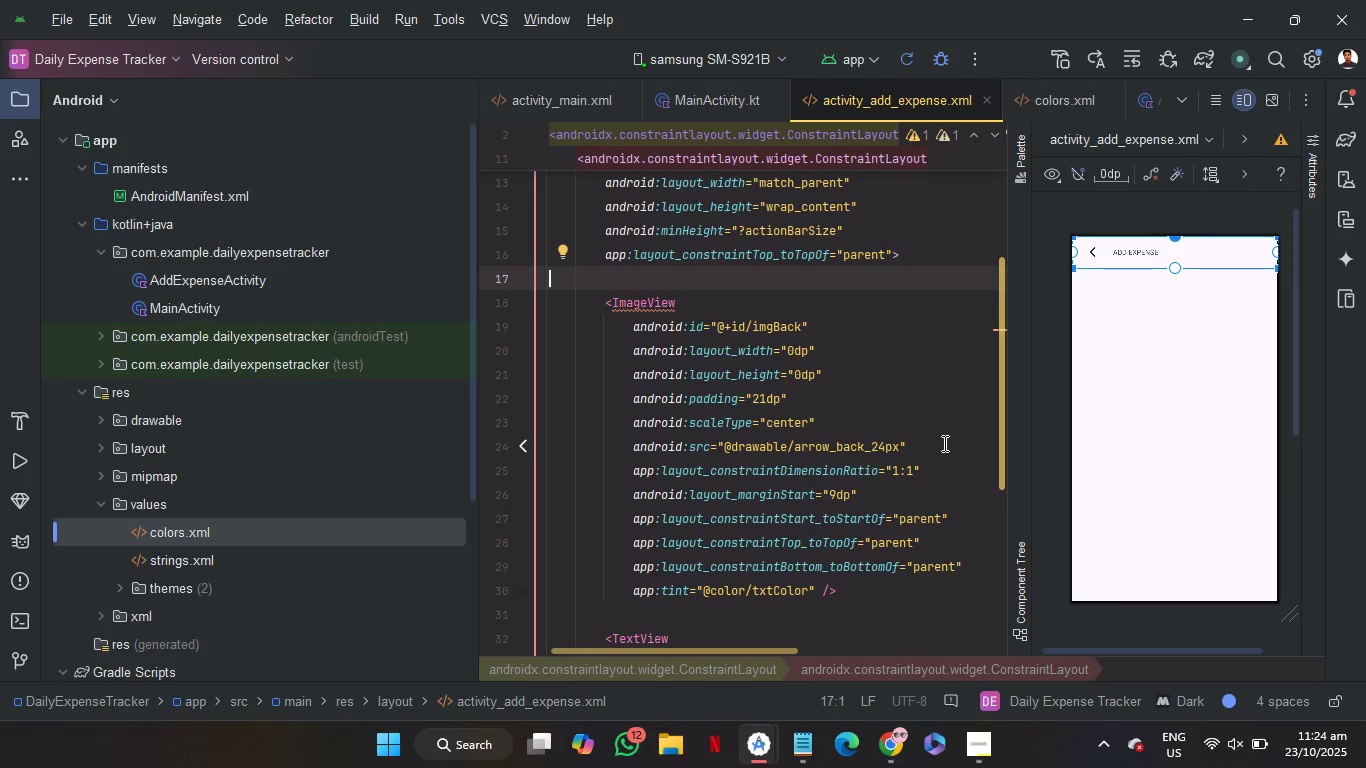 
left_click([1118, 253])
 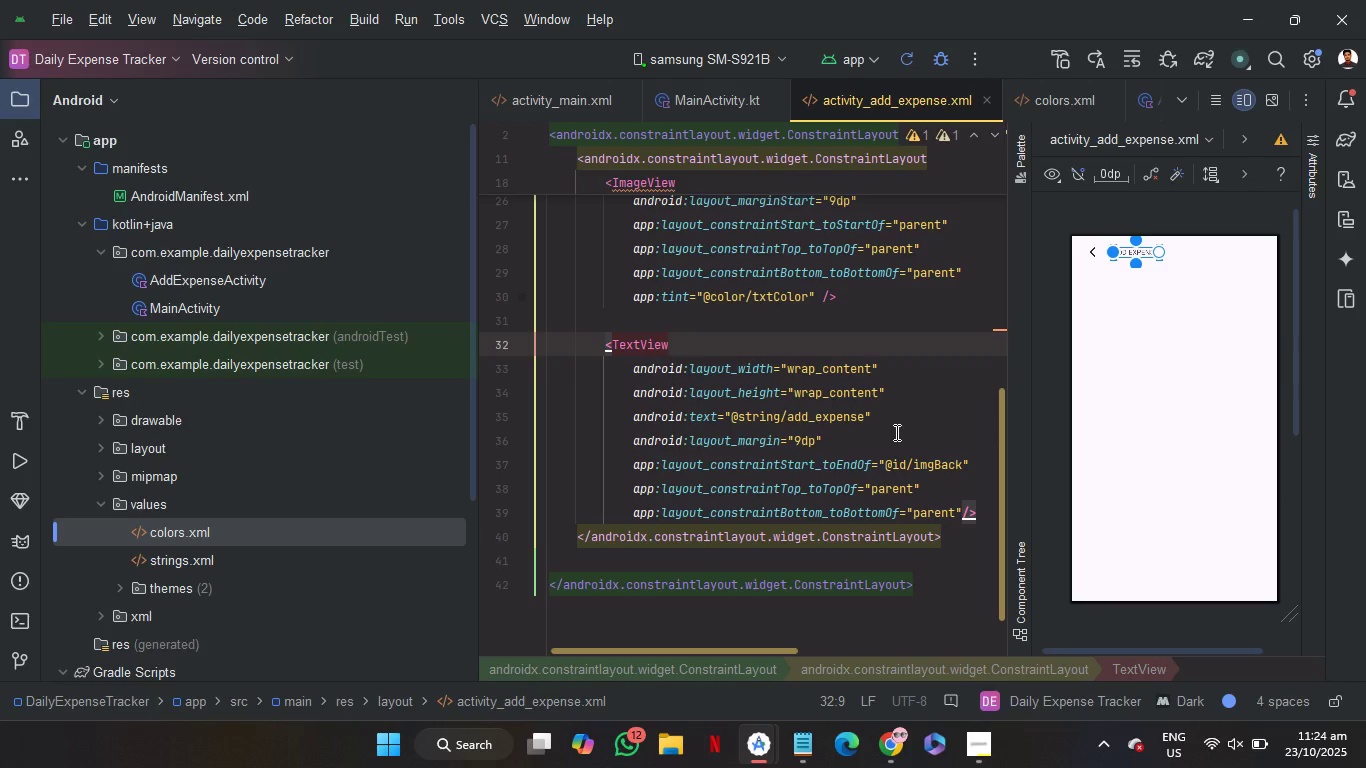 
left_click([896, 432])
 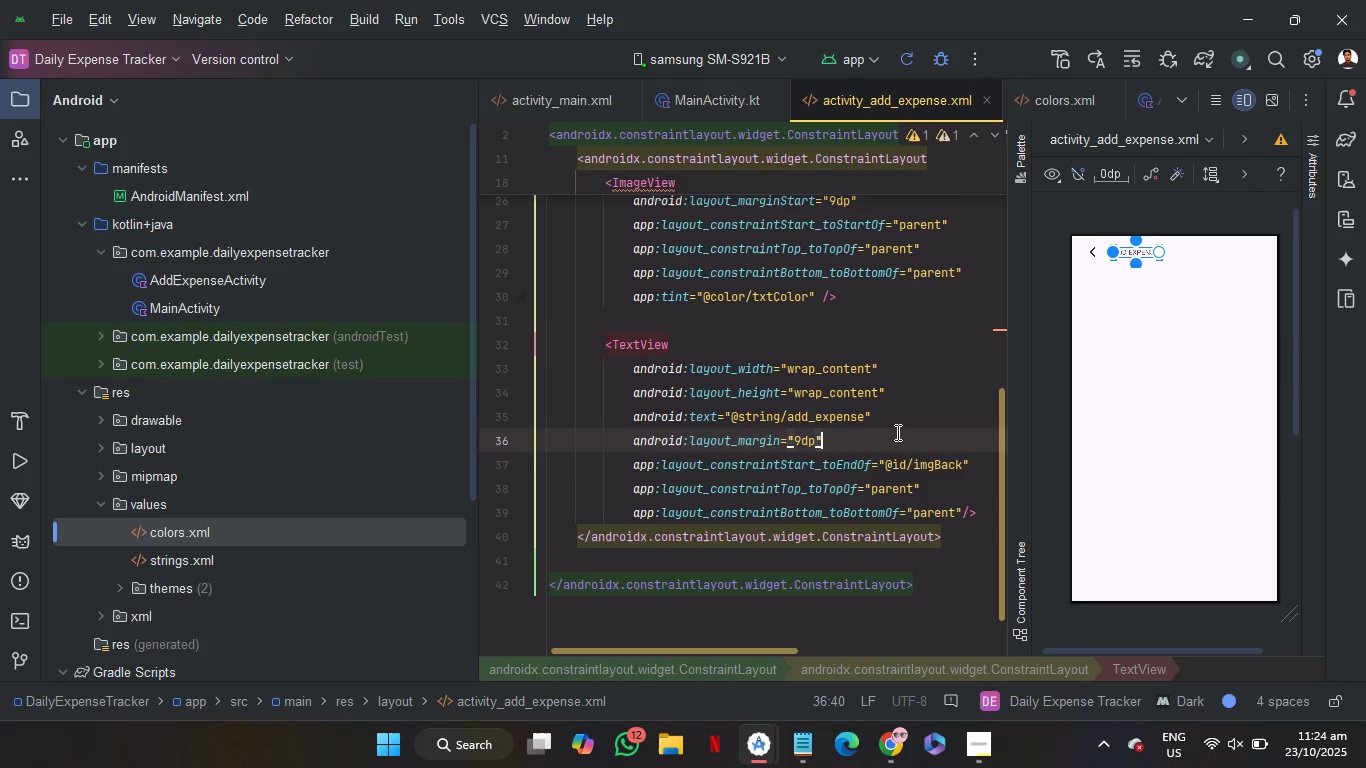 
key(Enter)
 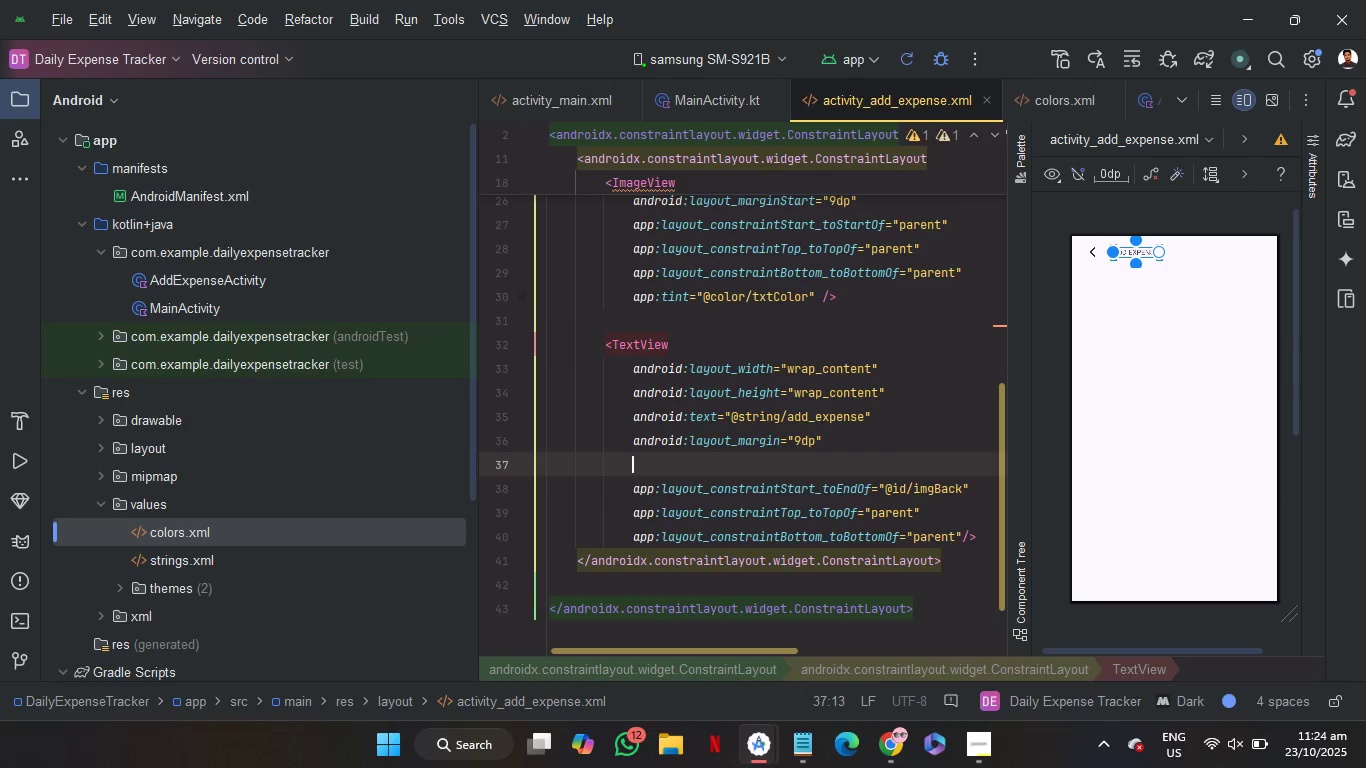 
key(T)
 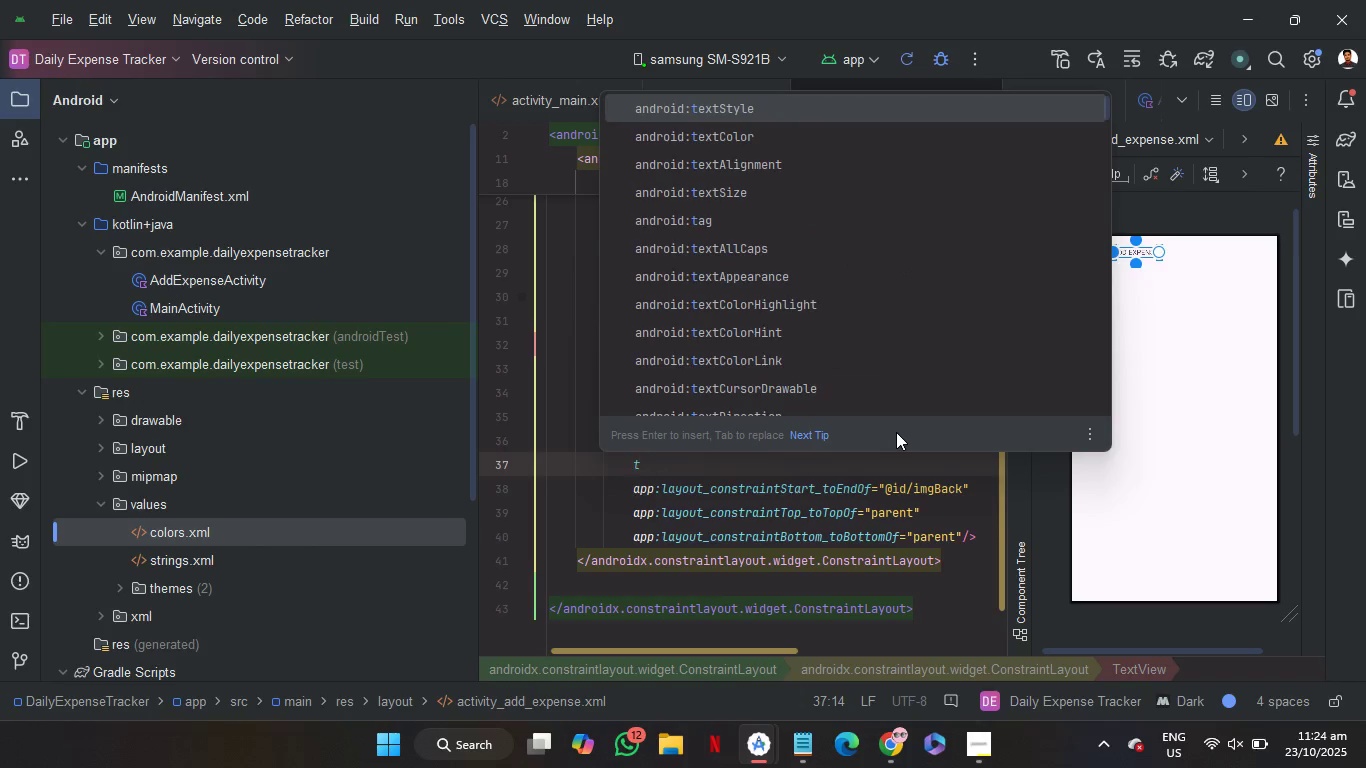 
key(ArrowDown)
 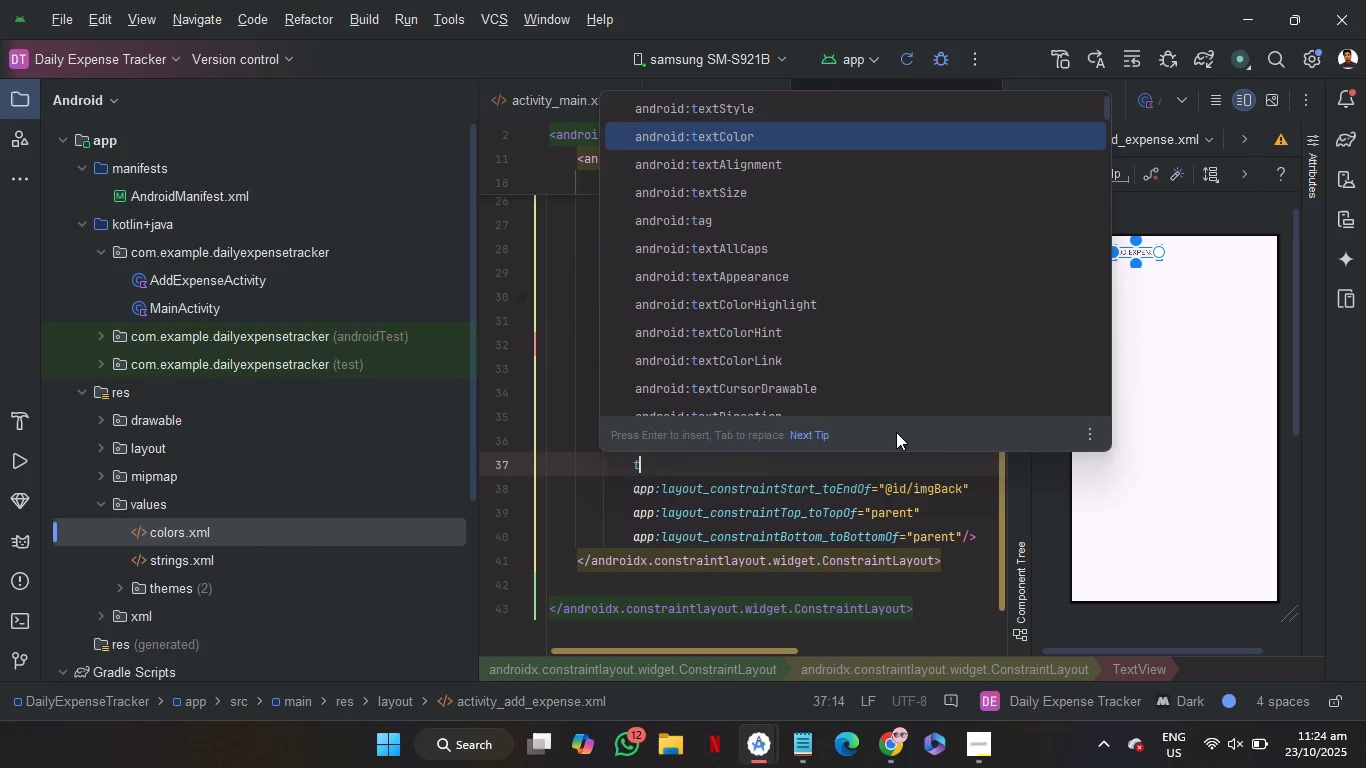 
key(Enter)
 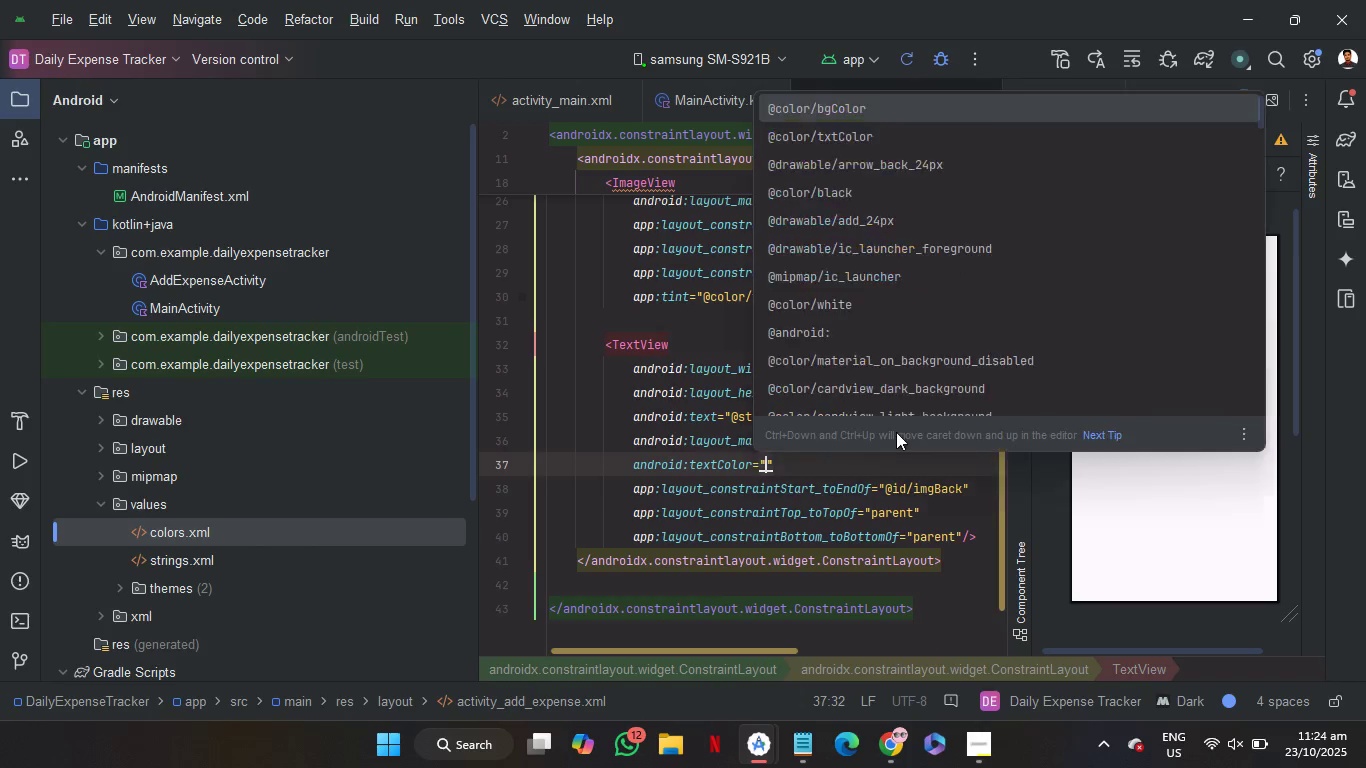 
key(T)
 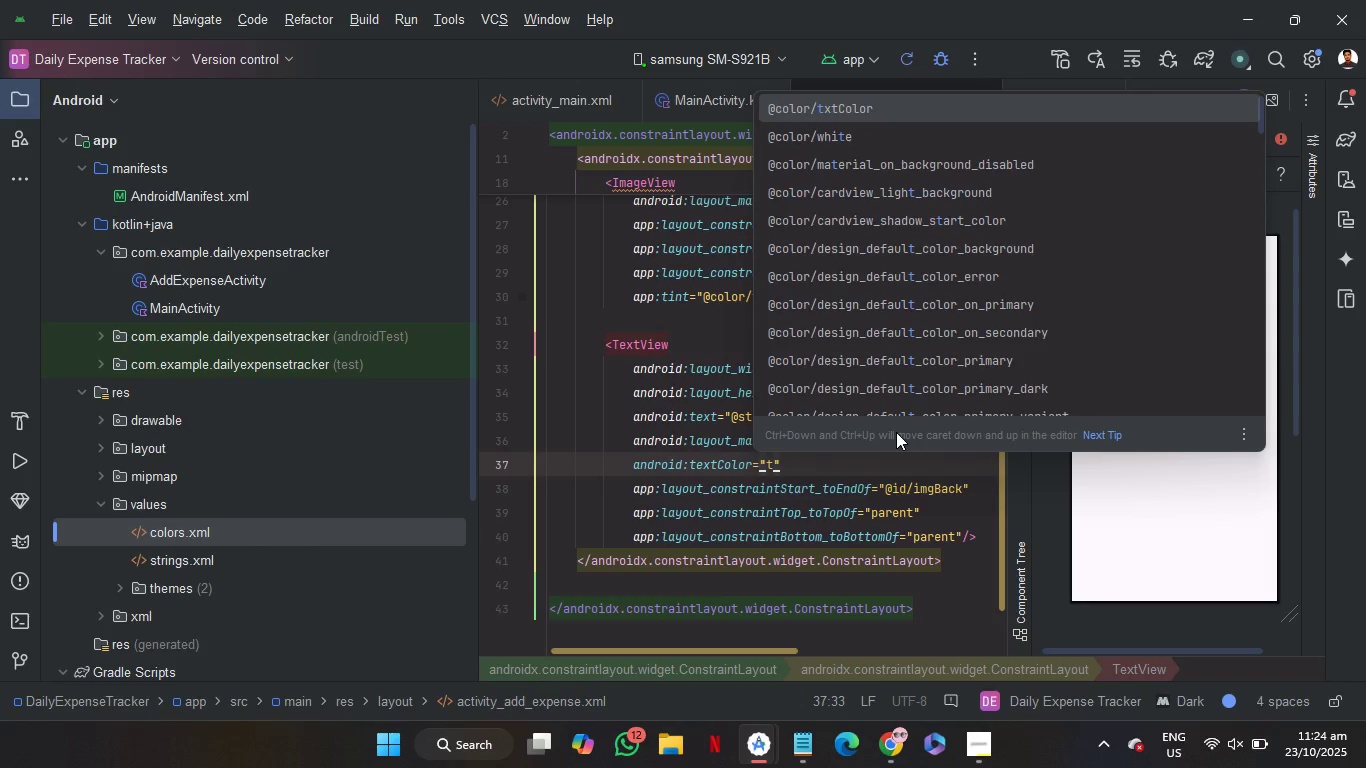 
key(Enter)
 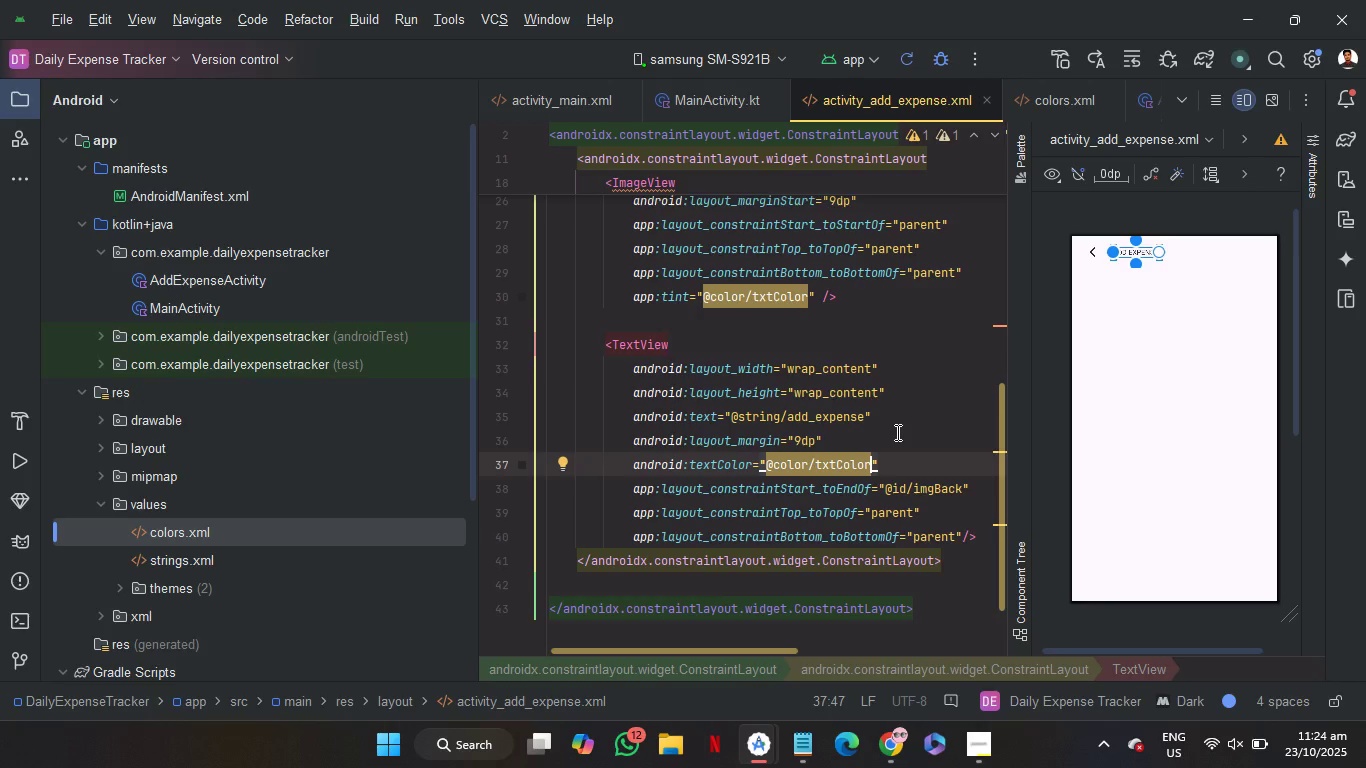 
key(ArrowRight)
 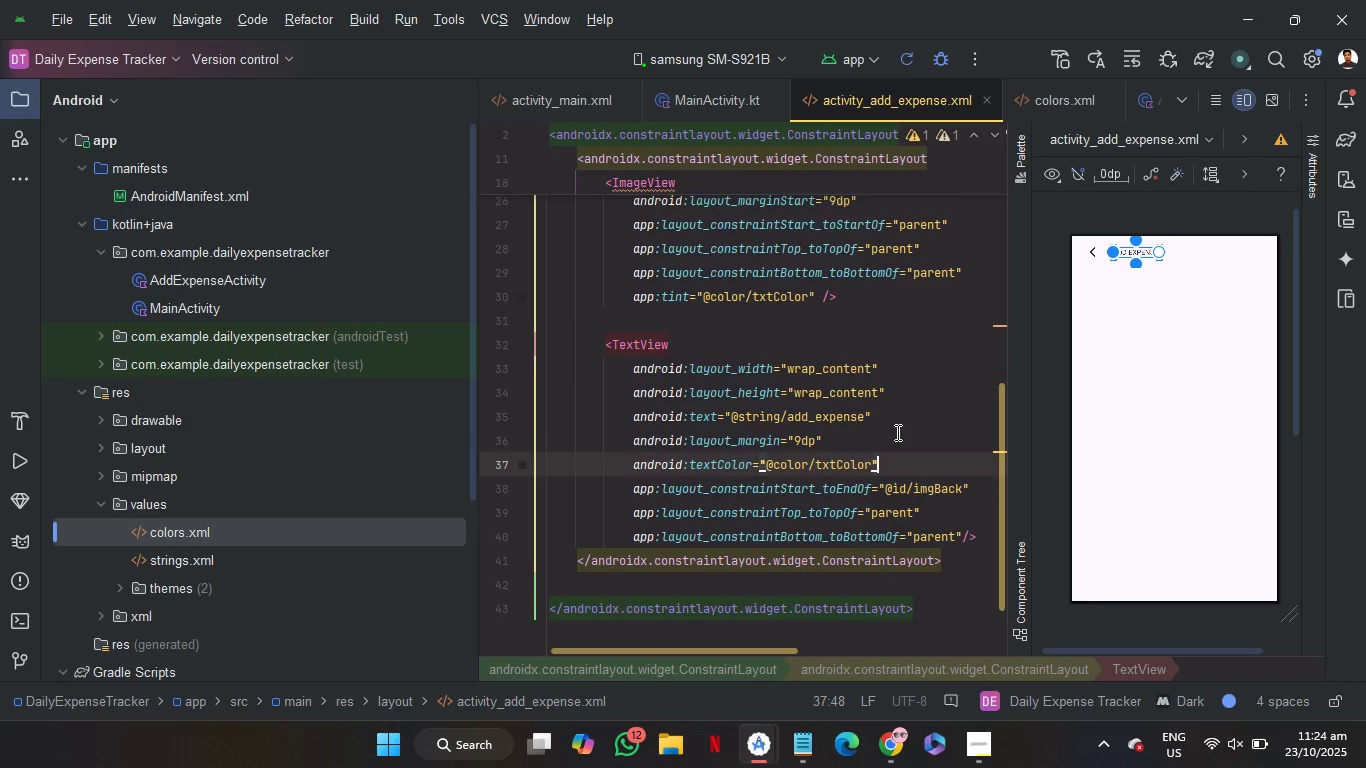 
key(Enter)
 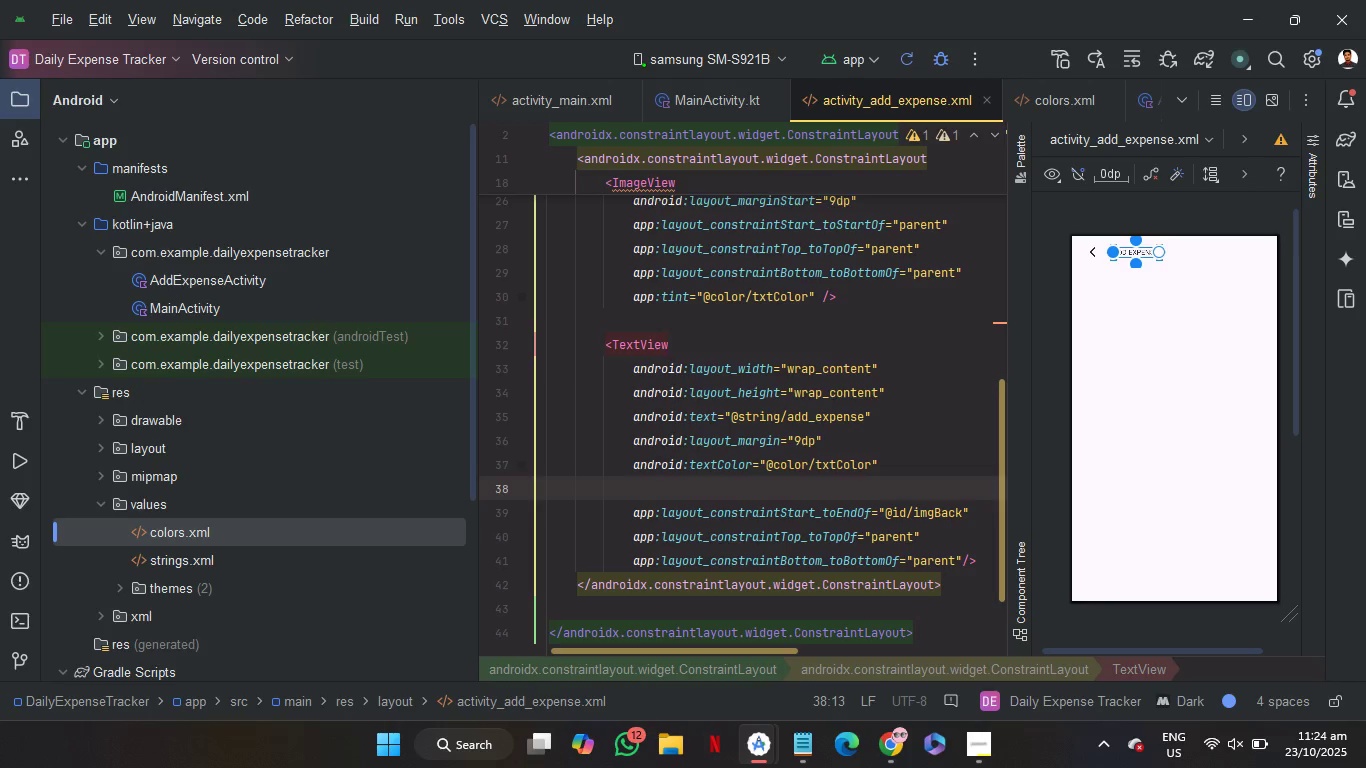 
key(T)
 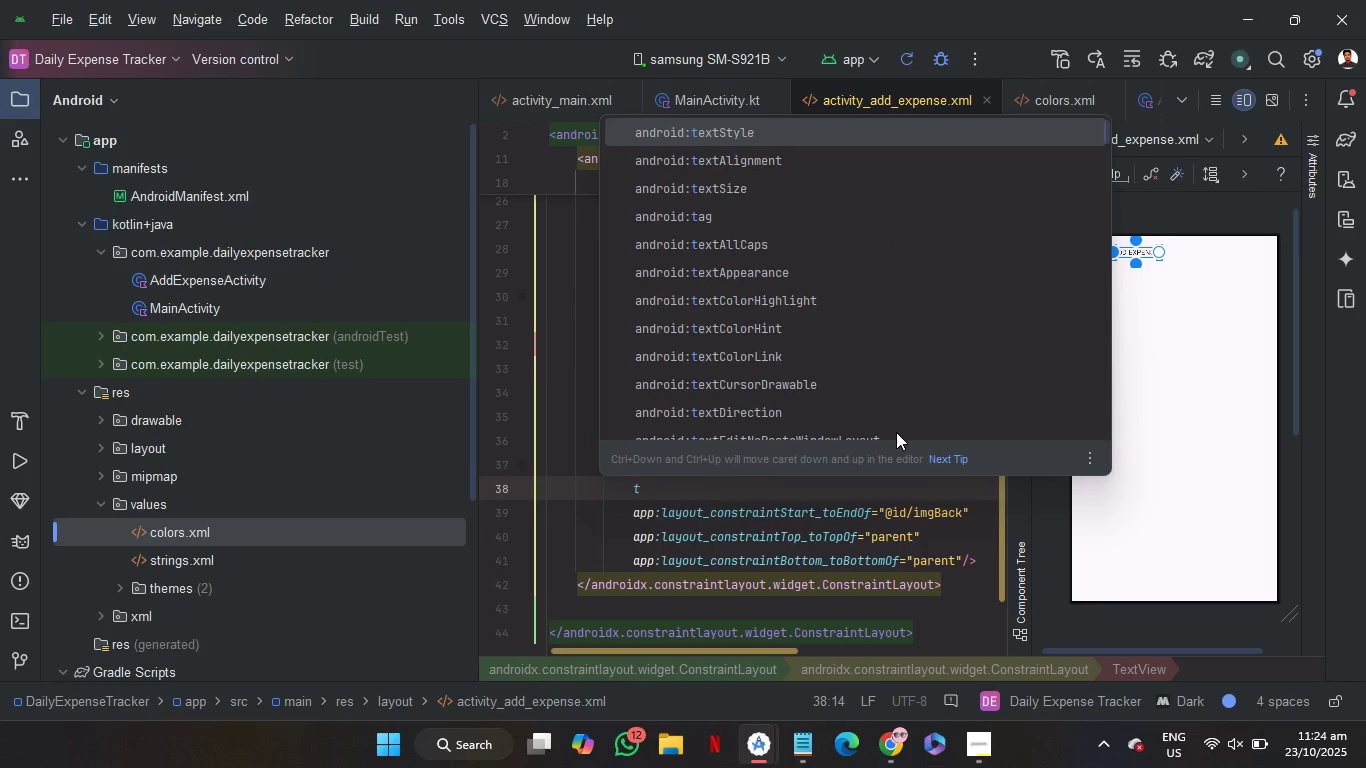 
key(ArrowDown)
 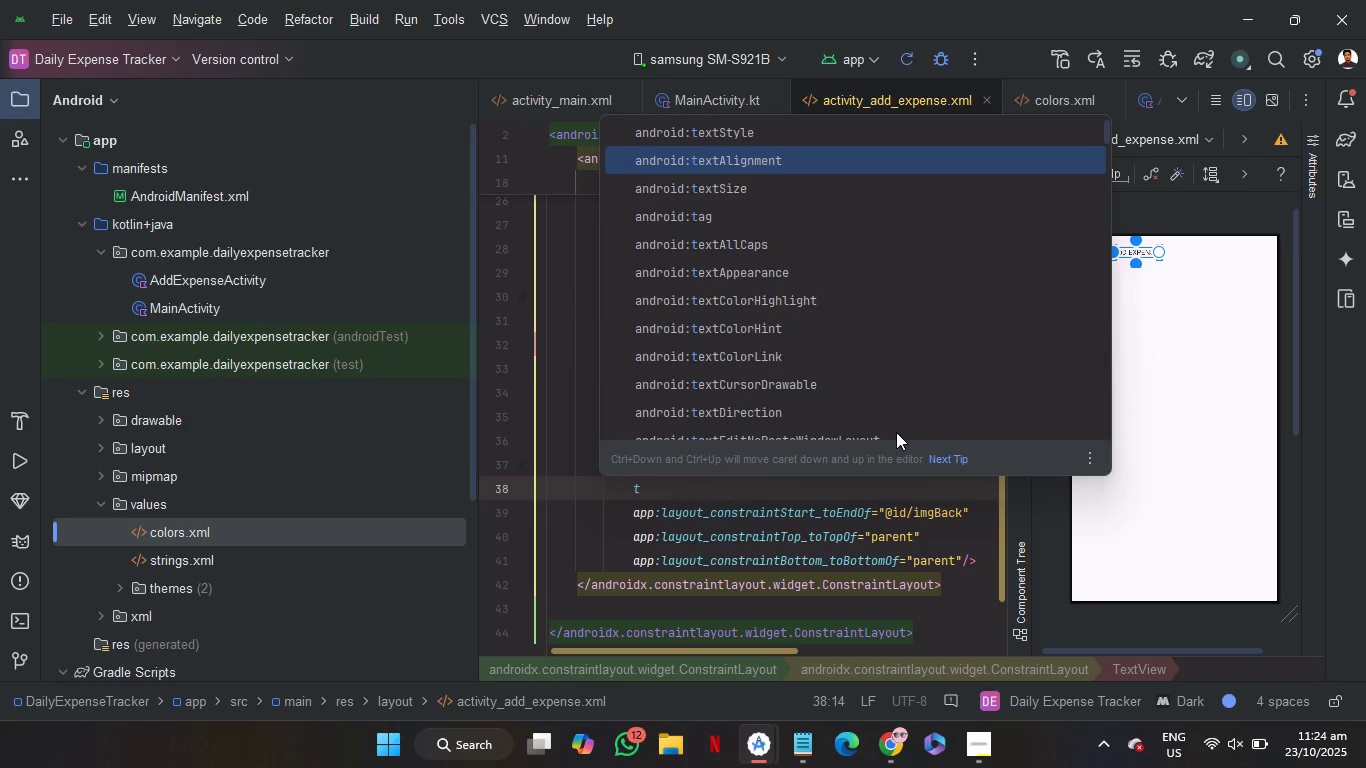 
key(ArrowDown)
 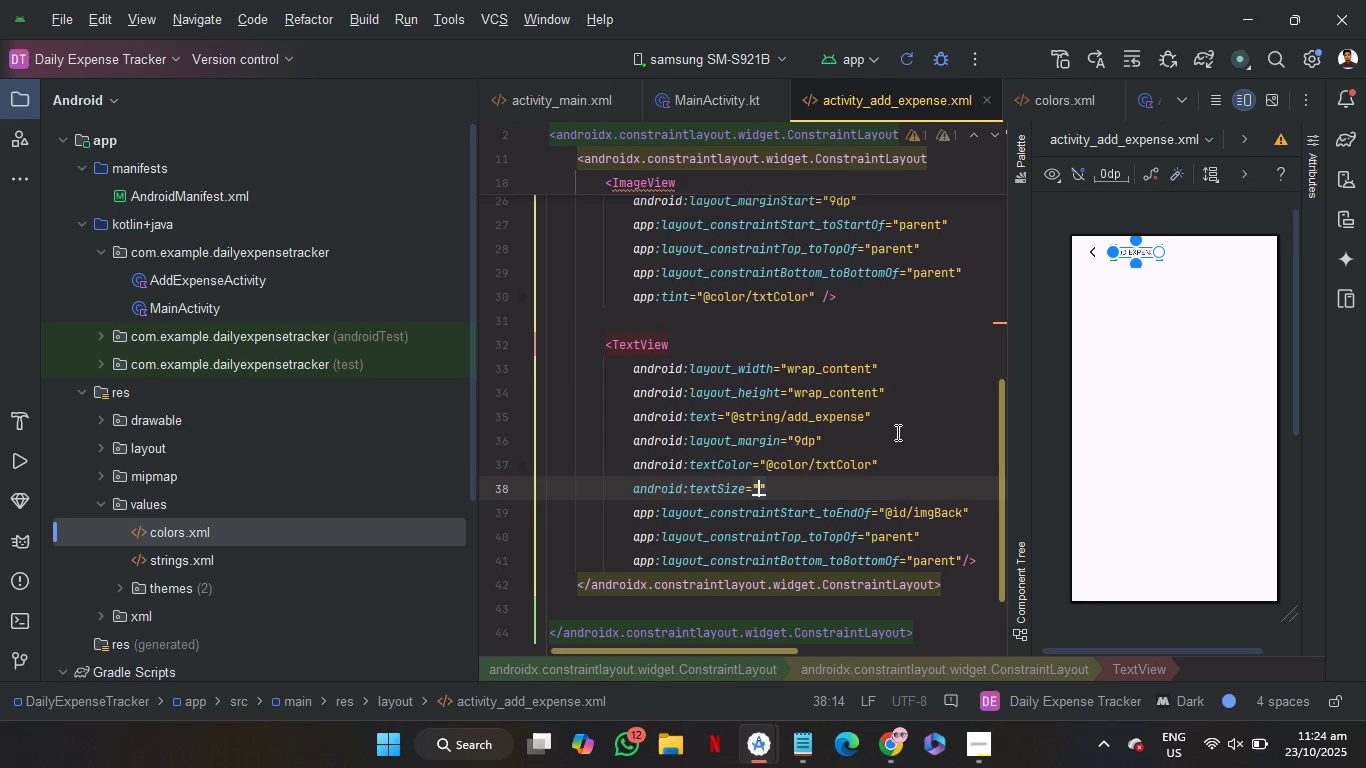 
key(Enter)
 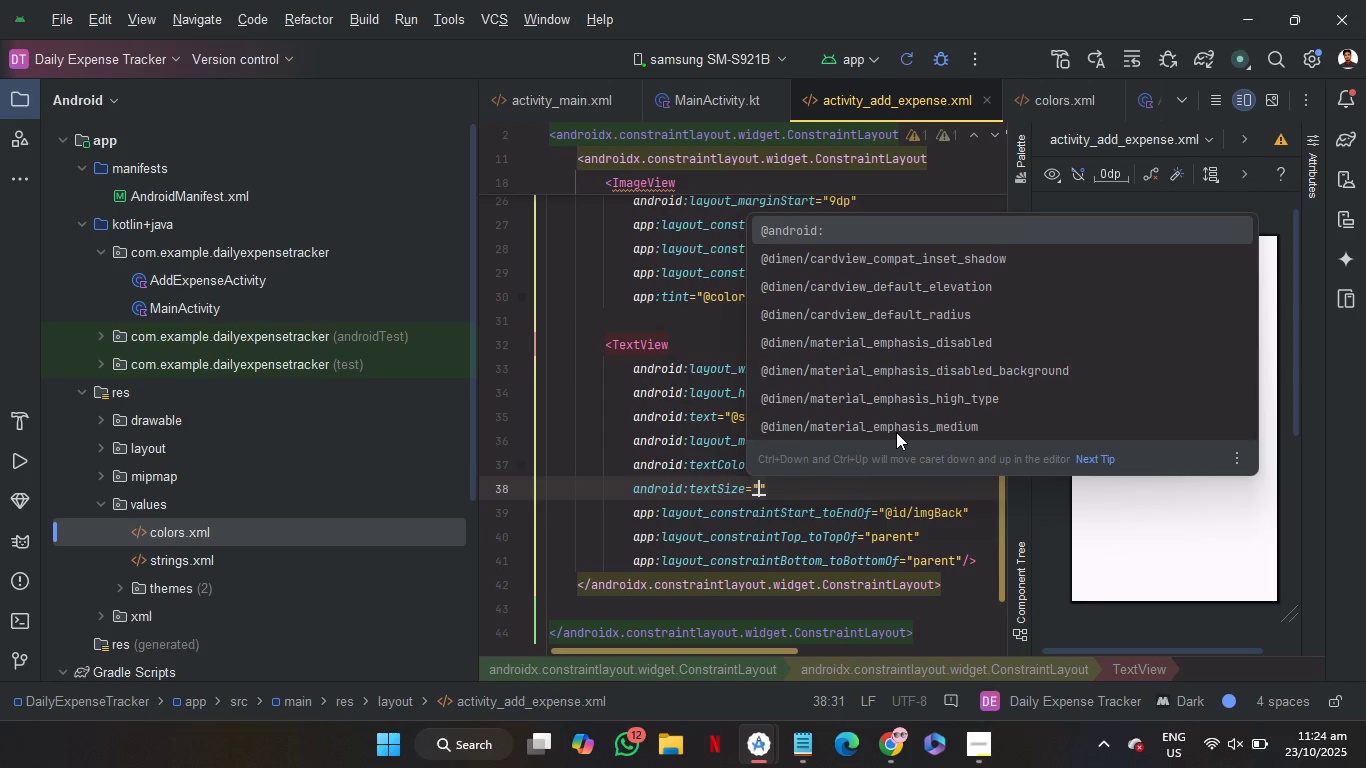 
type(21)
 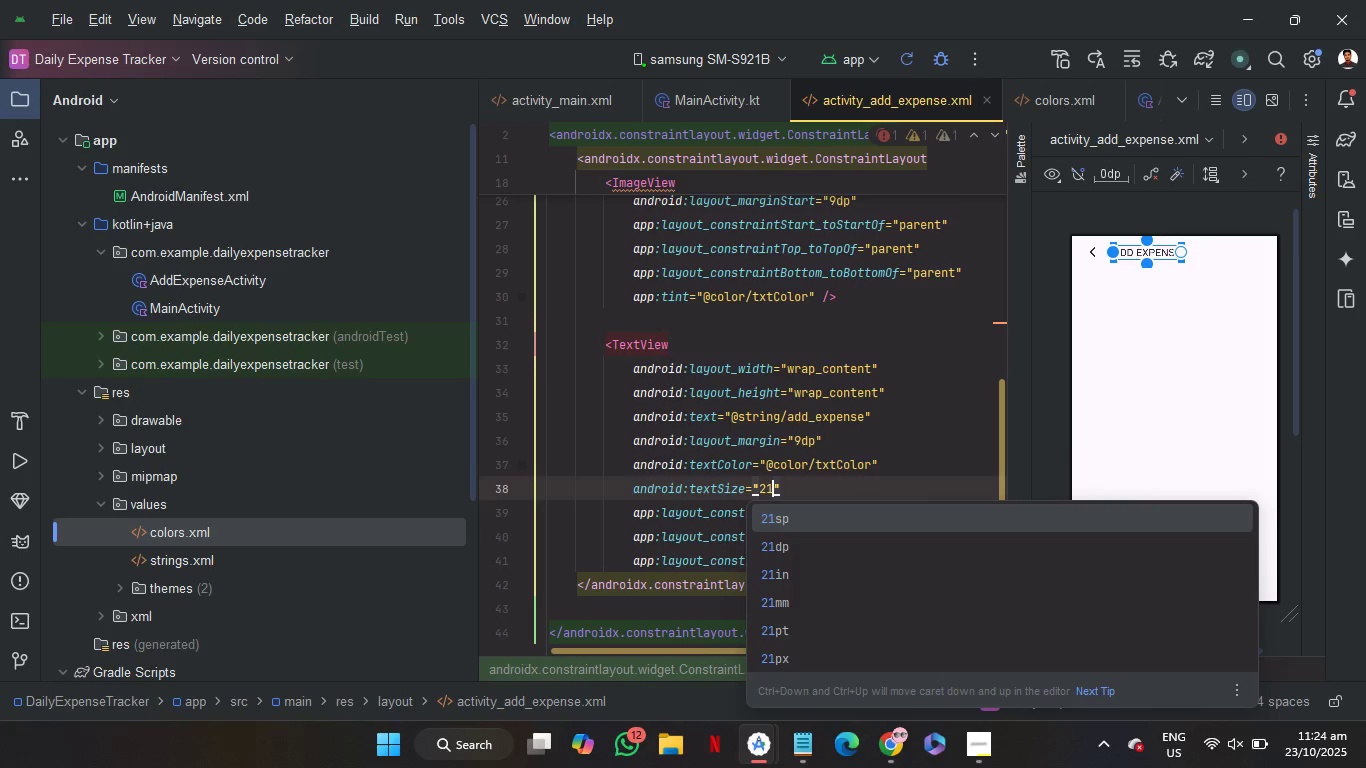 
key(ArrowDown)
 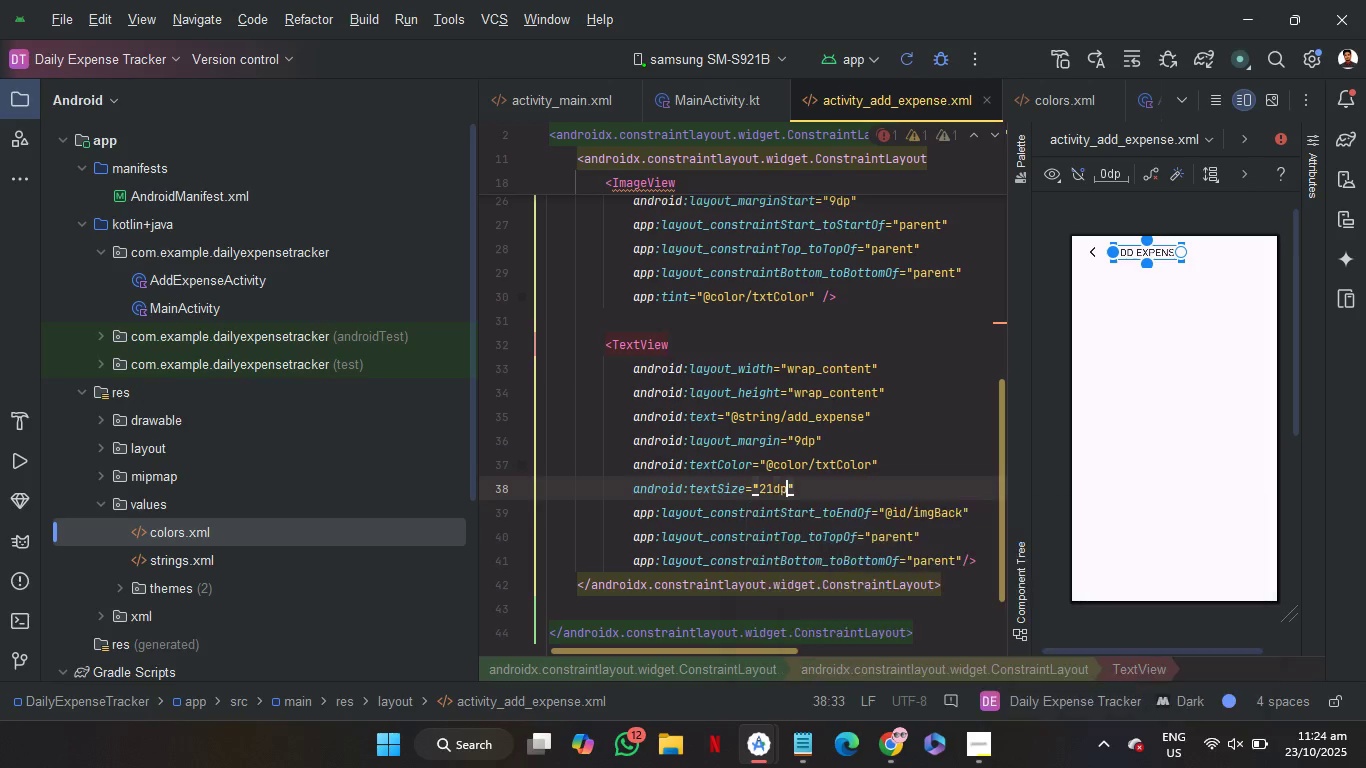 
key(Enter)
 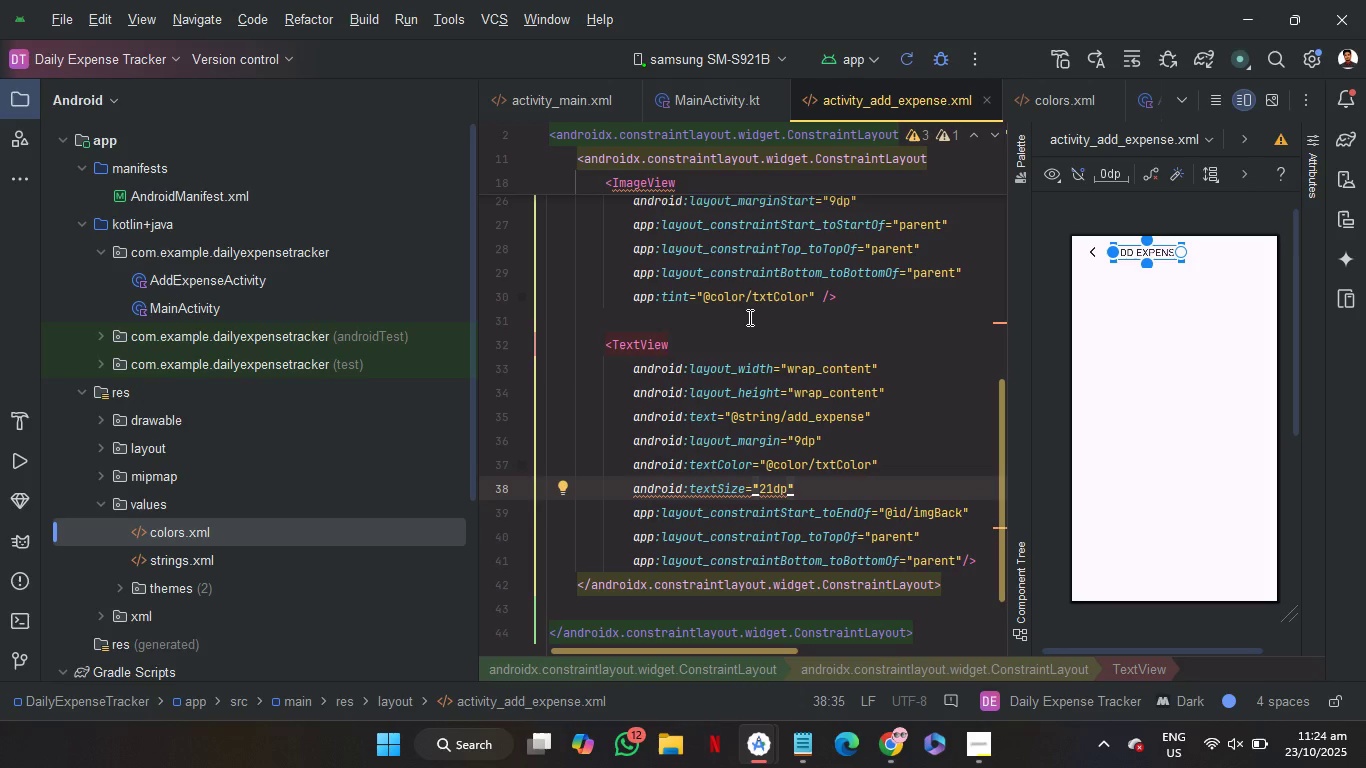 
left_click([748, 317])
 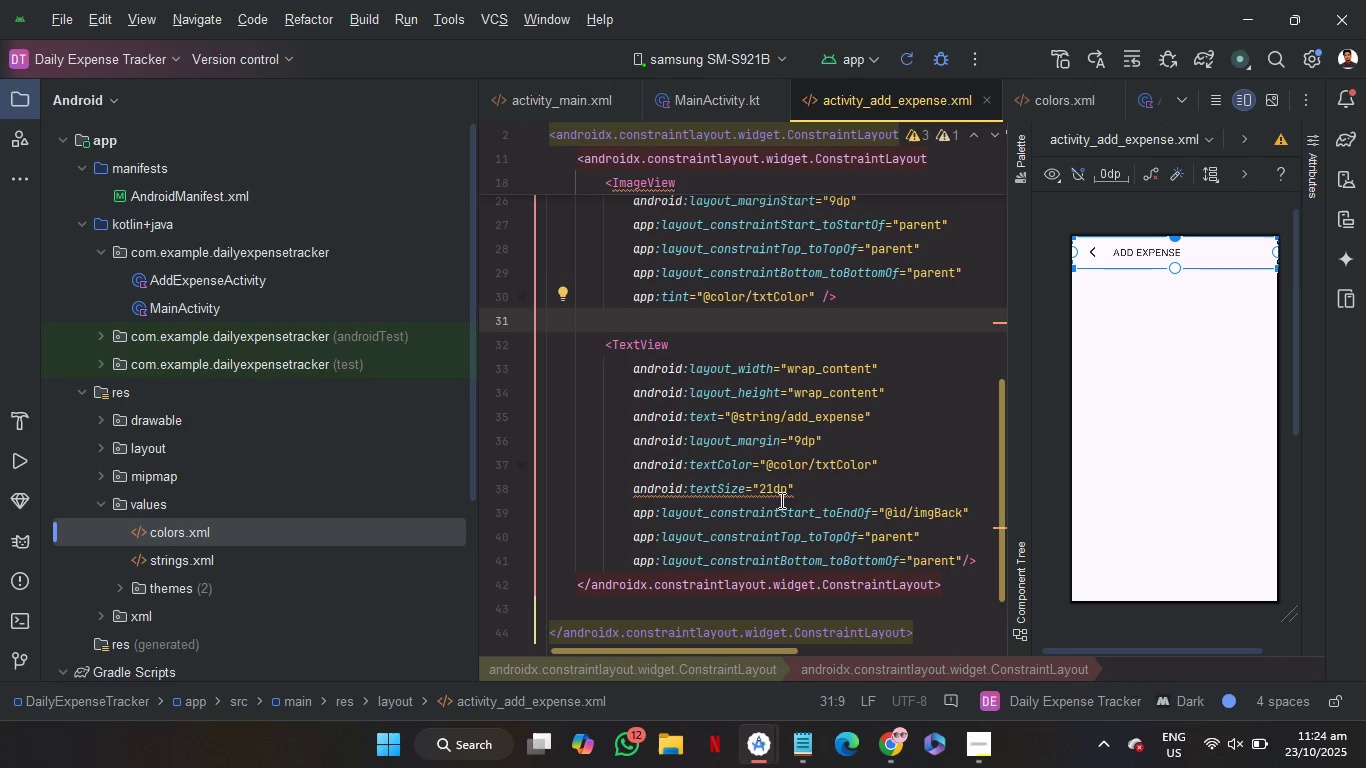 
left_click([780, 500])
 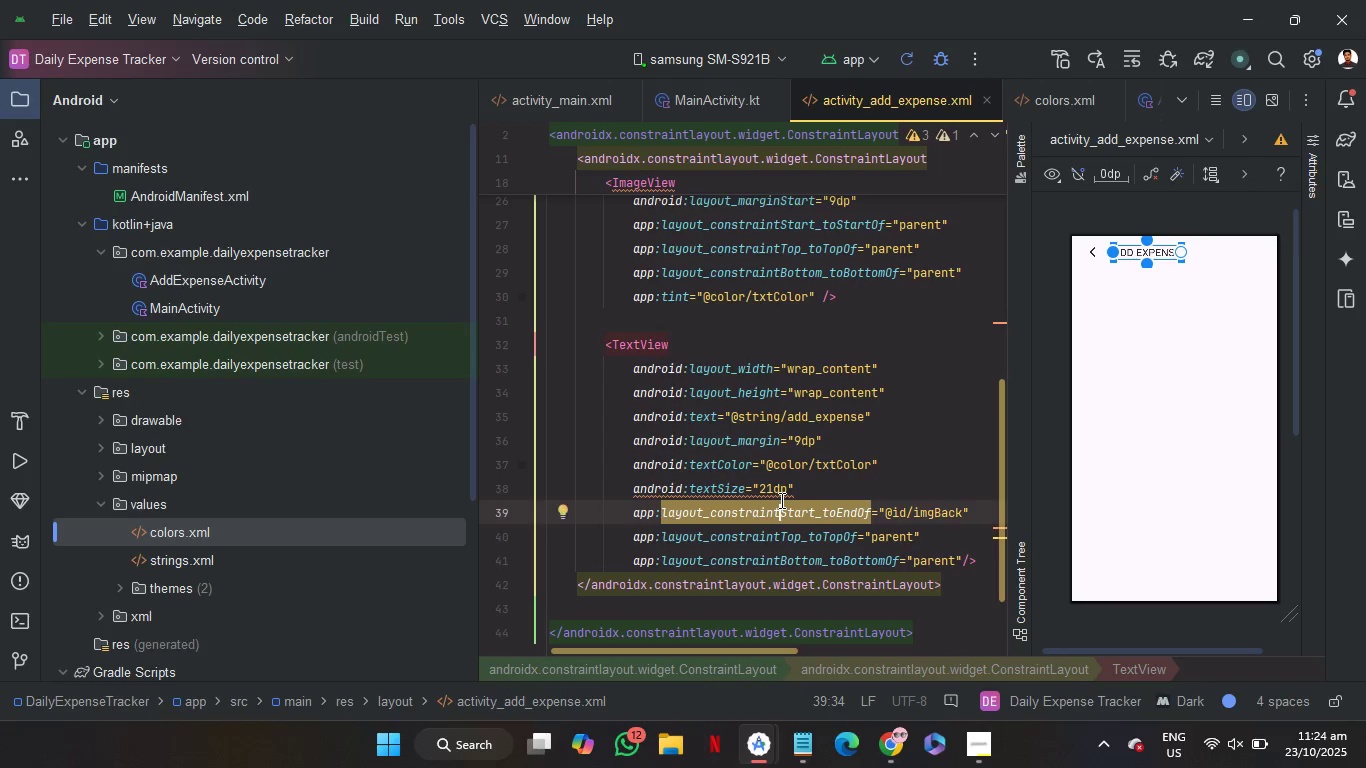 
key(ArrowUp)
 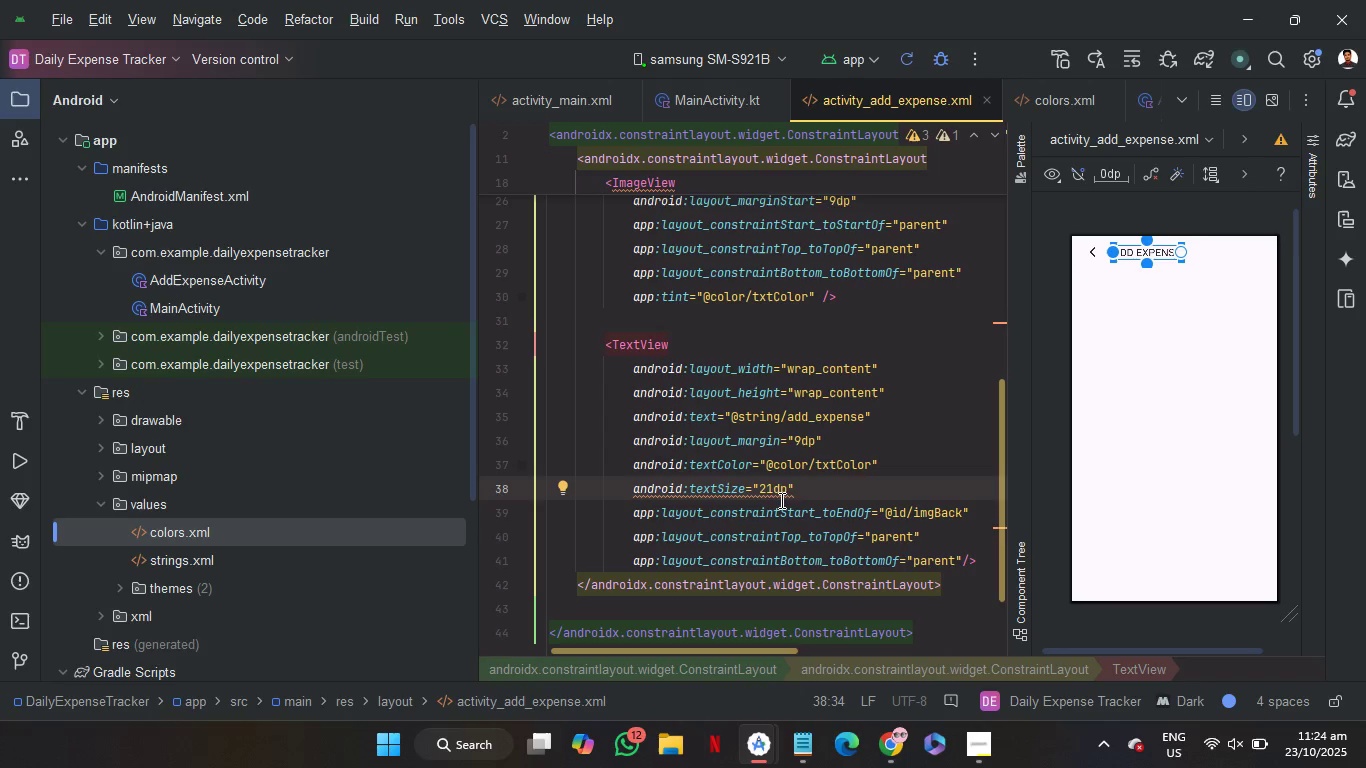 
key(Backspace)
 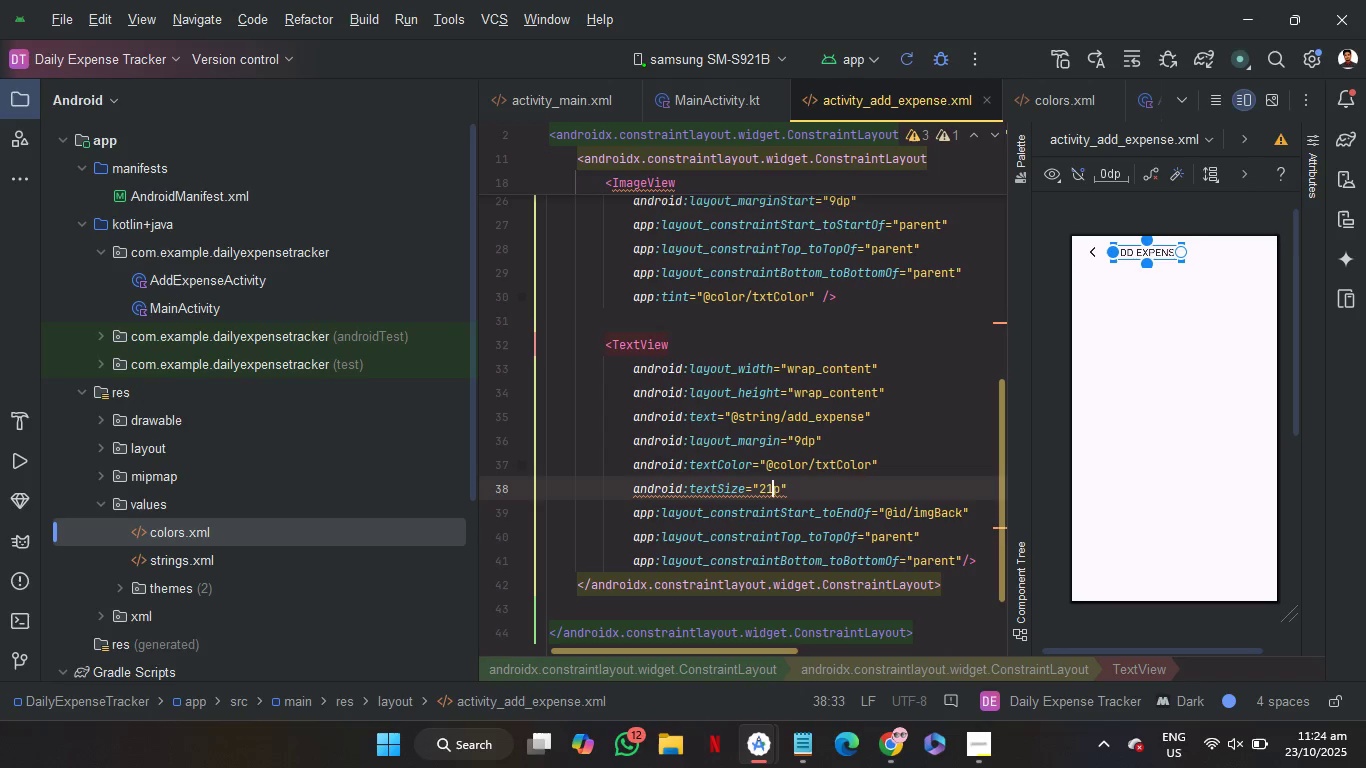 
key(S)
 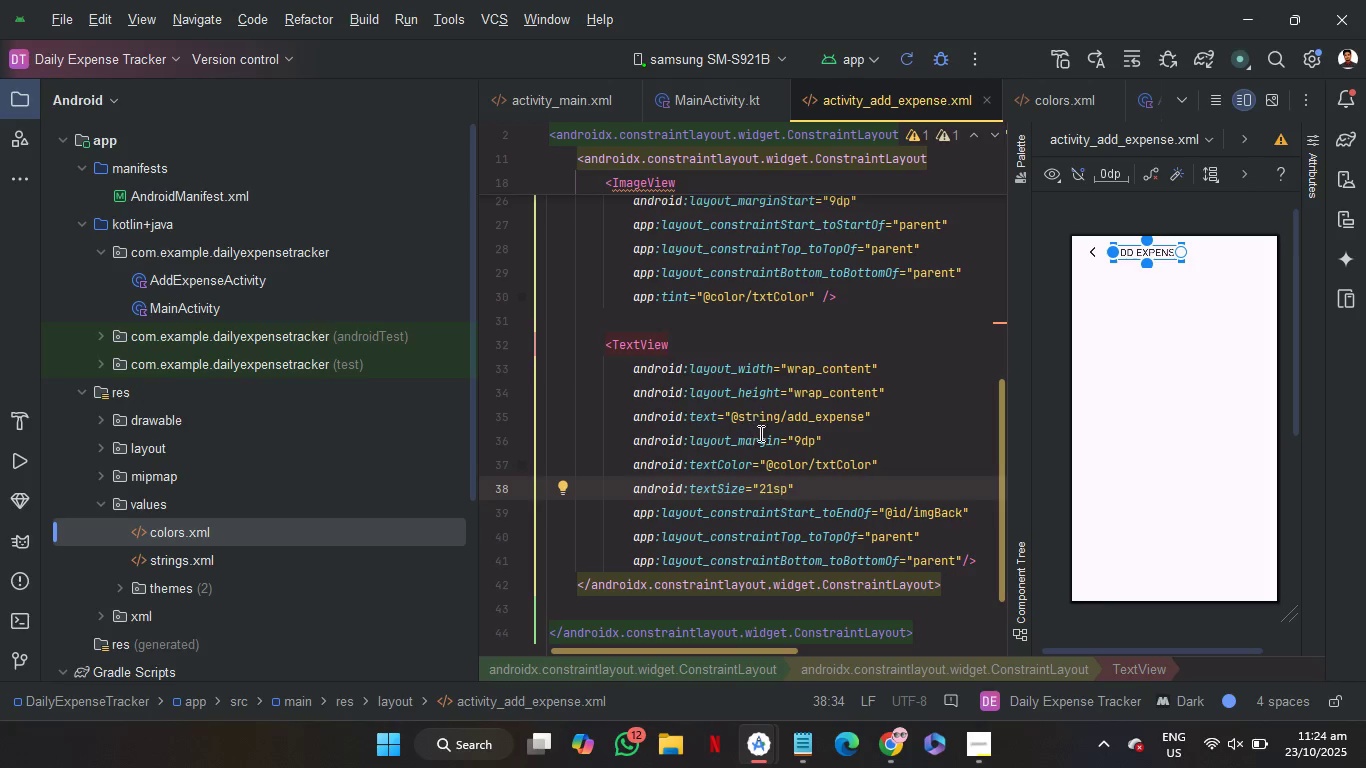 
key(ArrowLeft)
 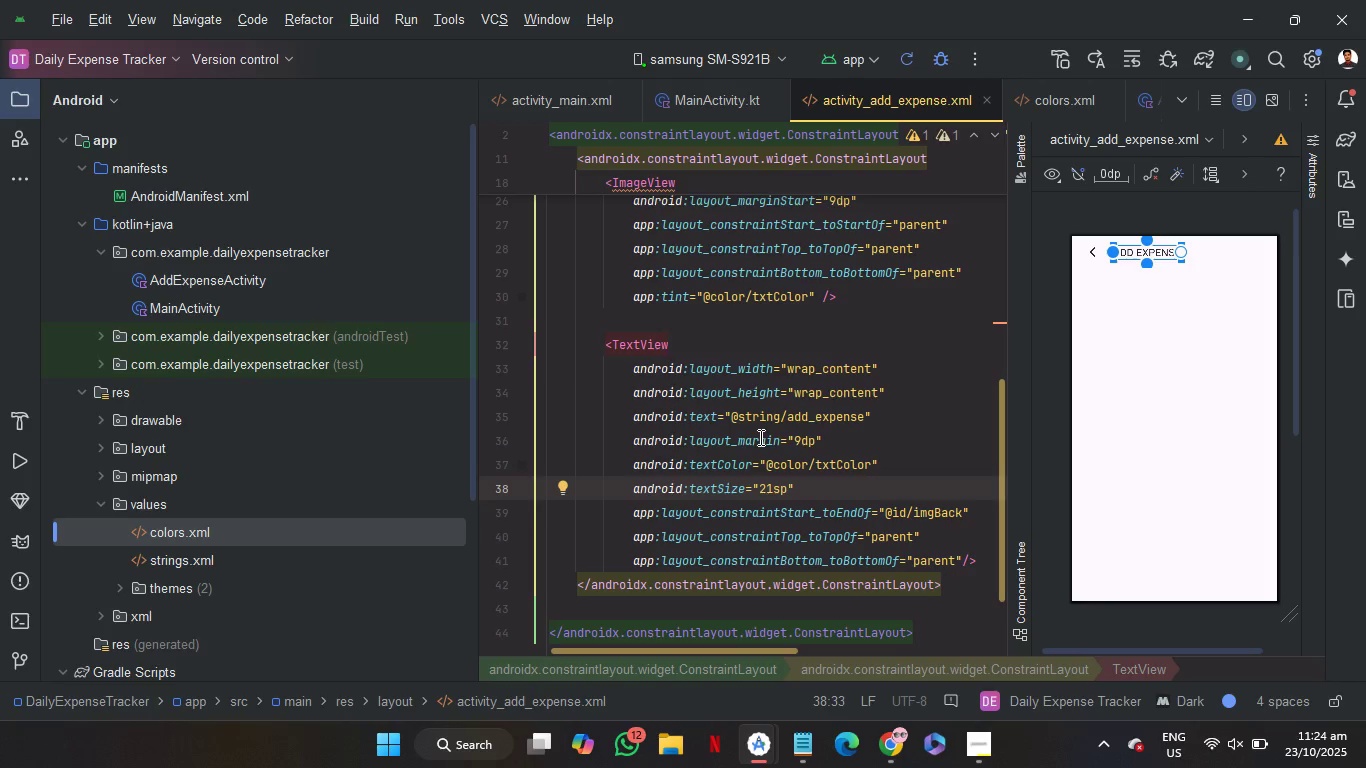 
key(Backspace)
key(Backspace)
type(18)
 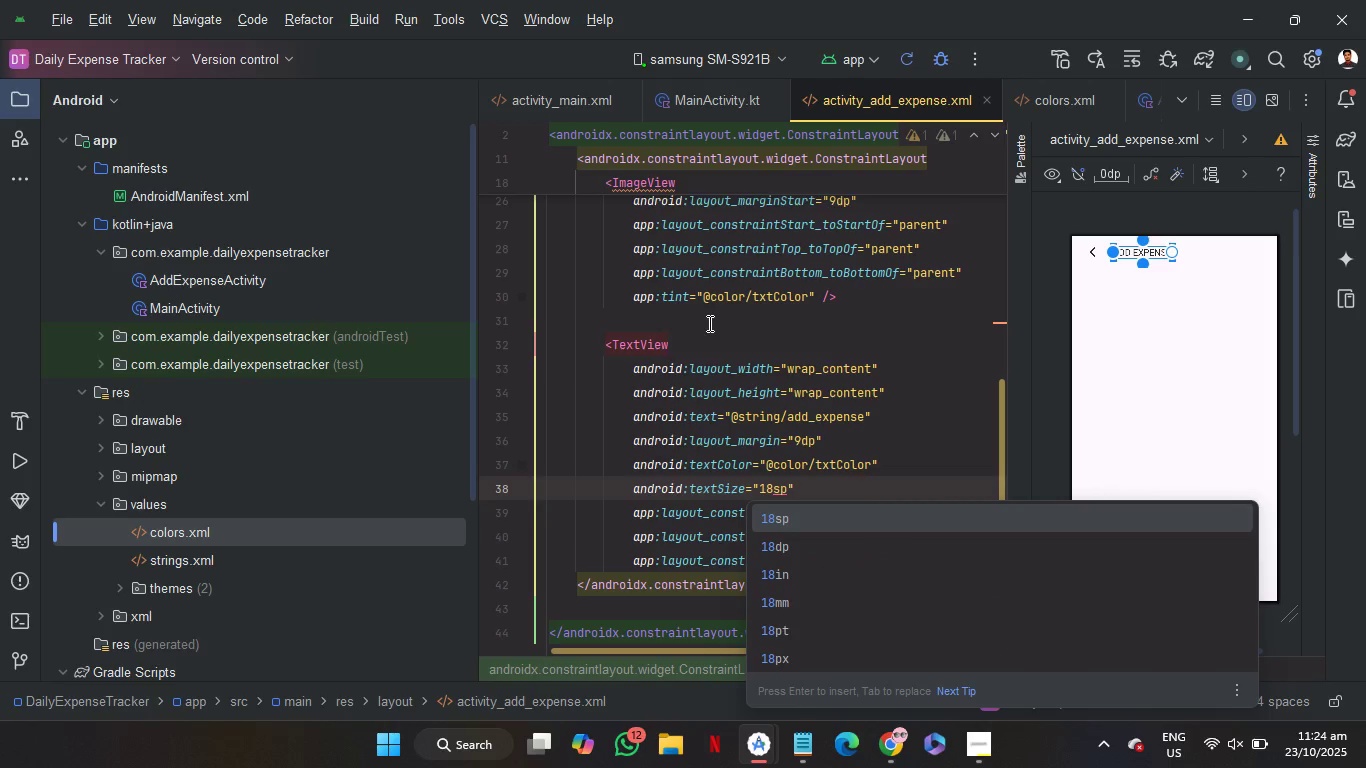 
left_click([708, 323])
 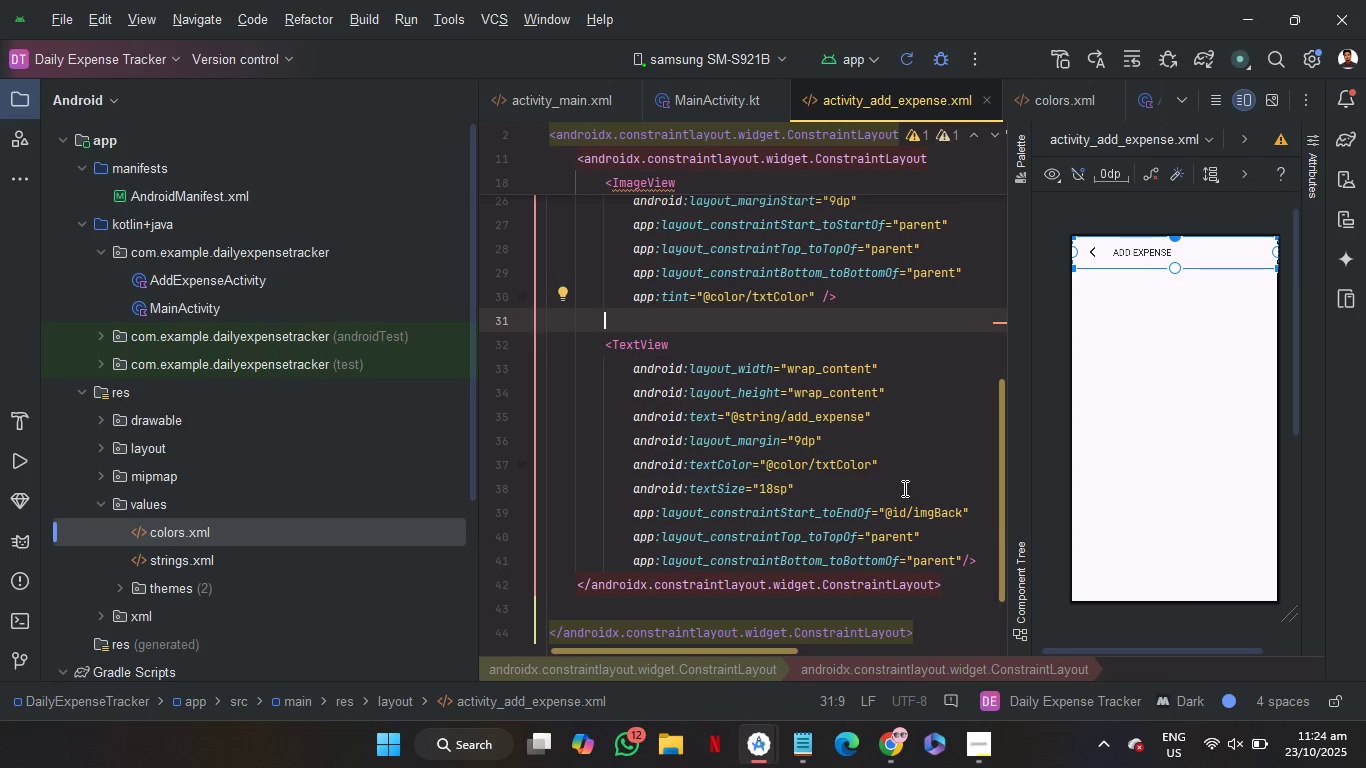 
left_click([903, 488])
 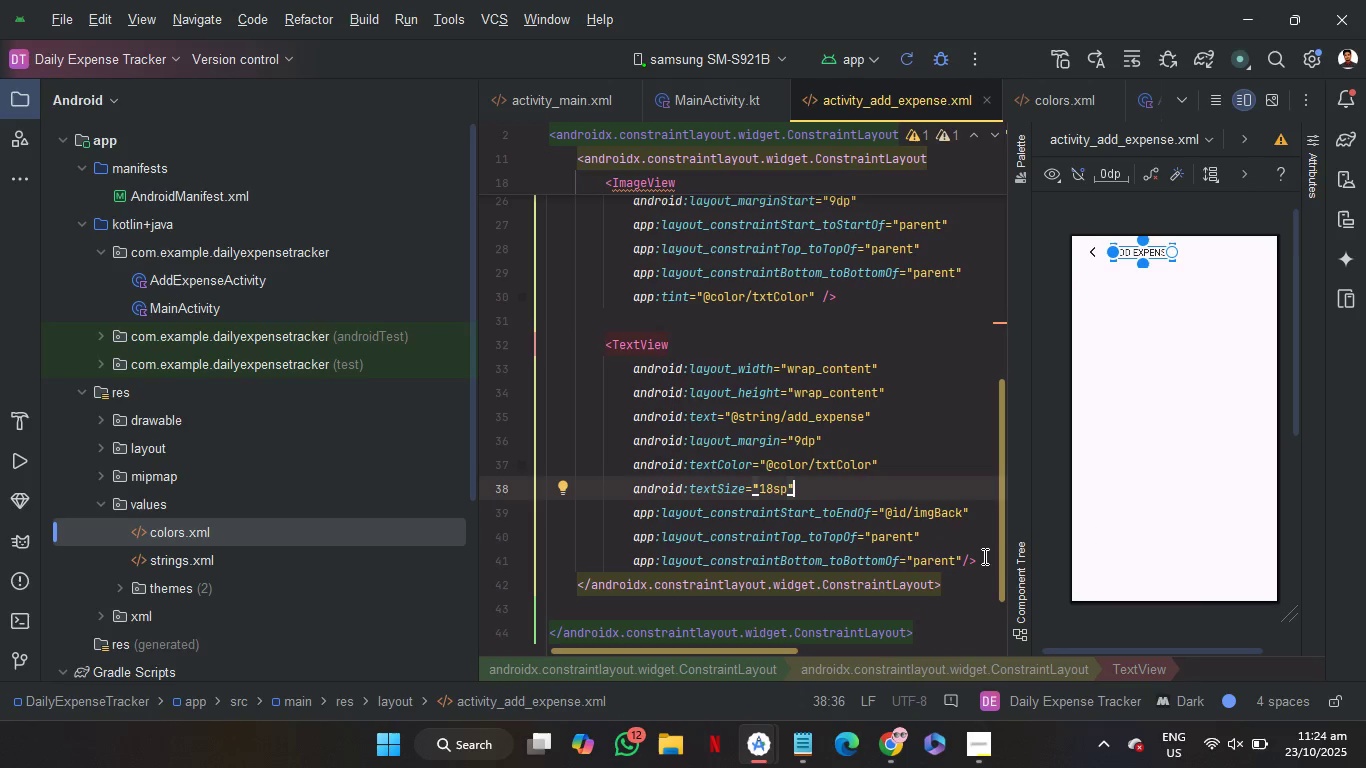 
scroll: coordinate [983, 556], scroll_direction: down, amount: 2.0
 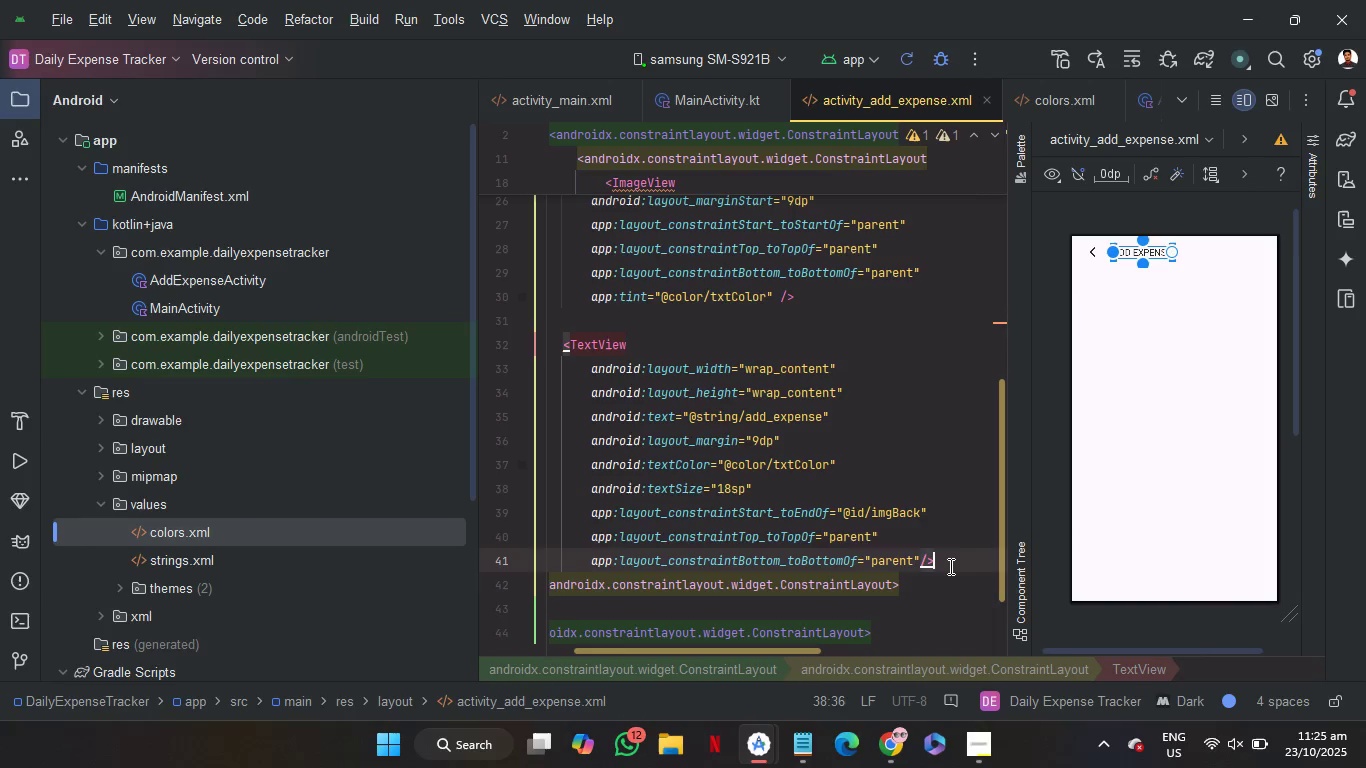 
left_click([949, 566])
 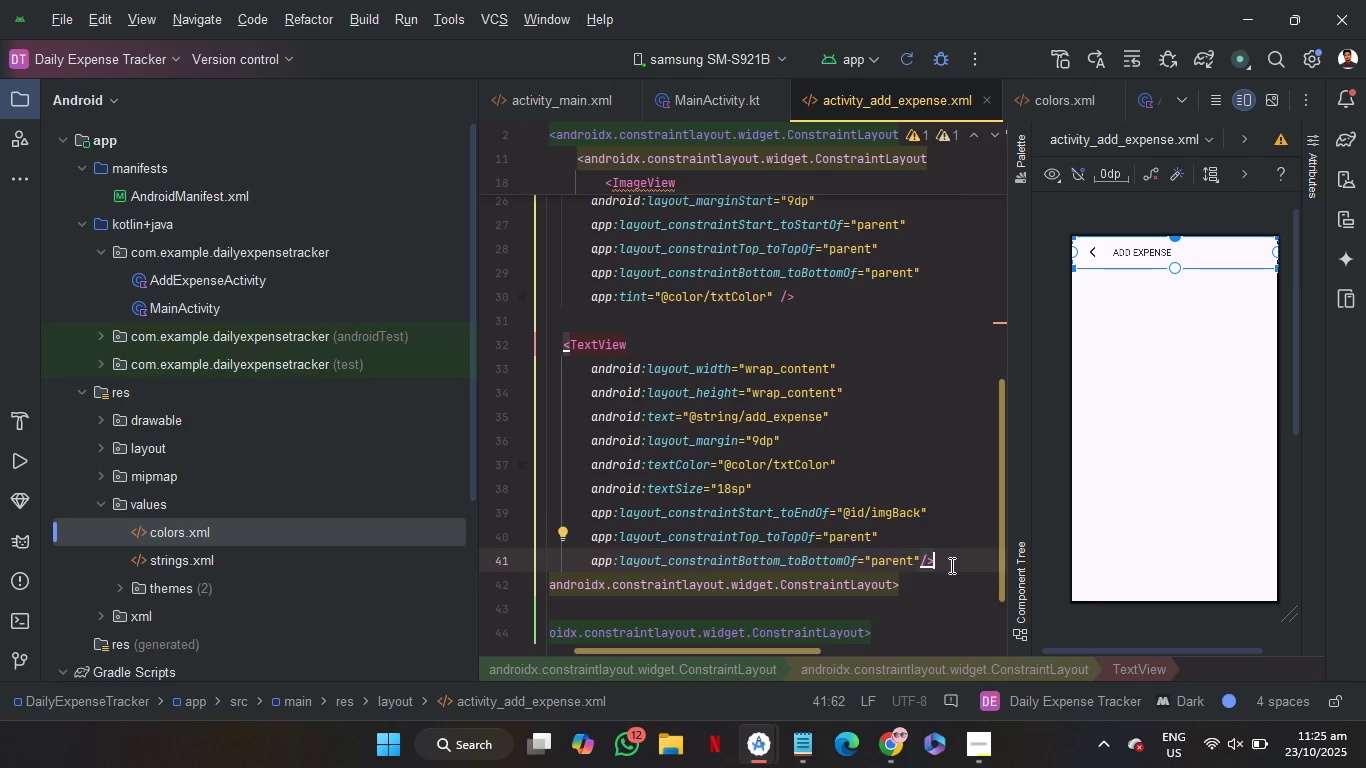 
mouse_move([1278, 19])
 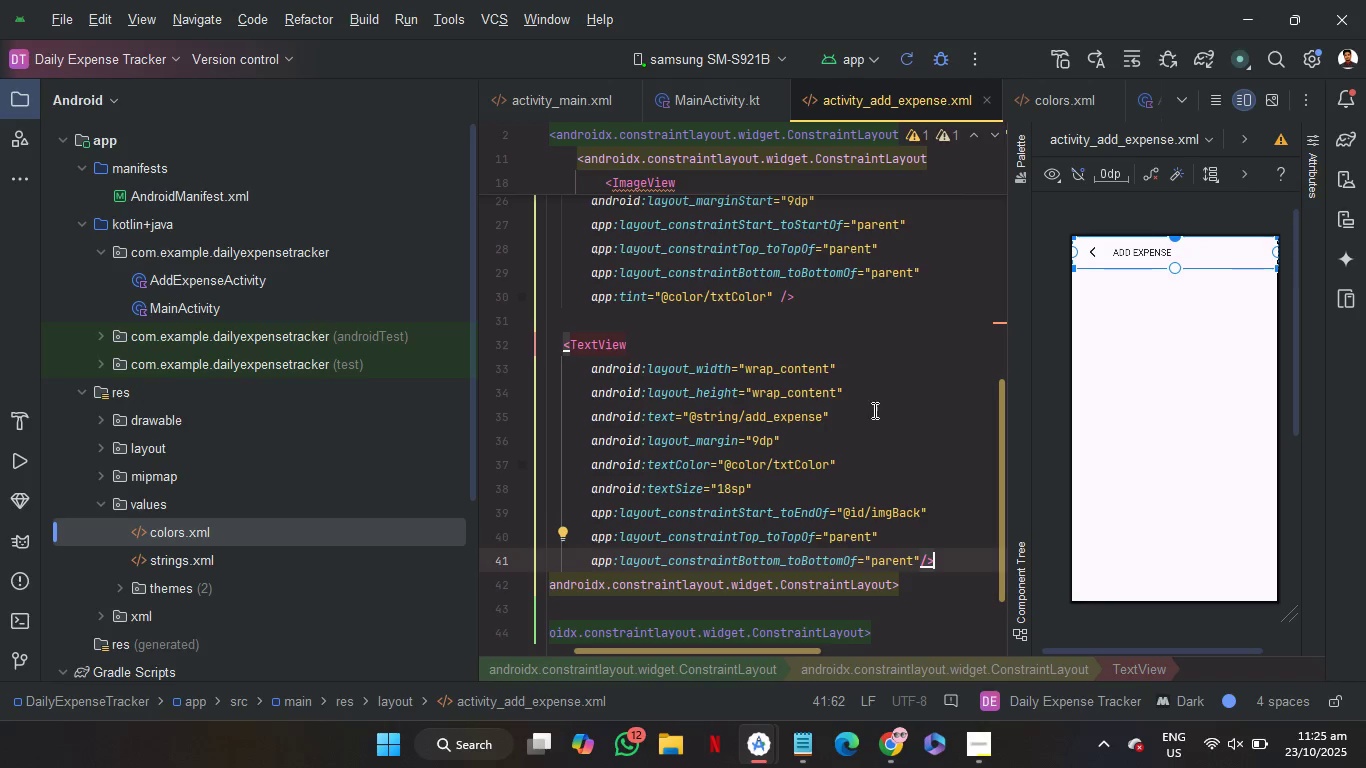 
scroll: coordinate [922, 478], scroll_direction: up, amount: 4.0
 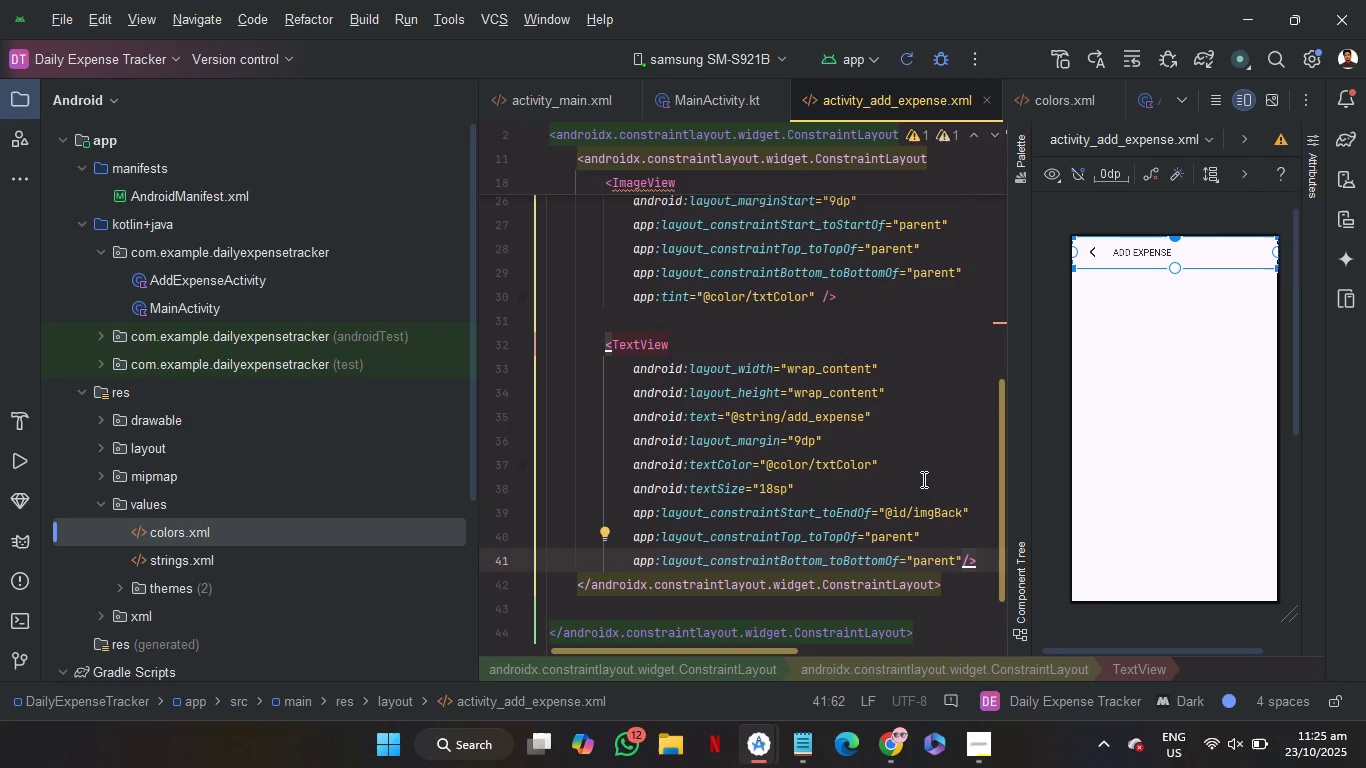 
scroll: coordinate [922, 479], scroll_direction: down, amount: 2.0
 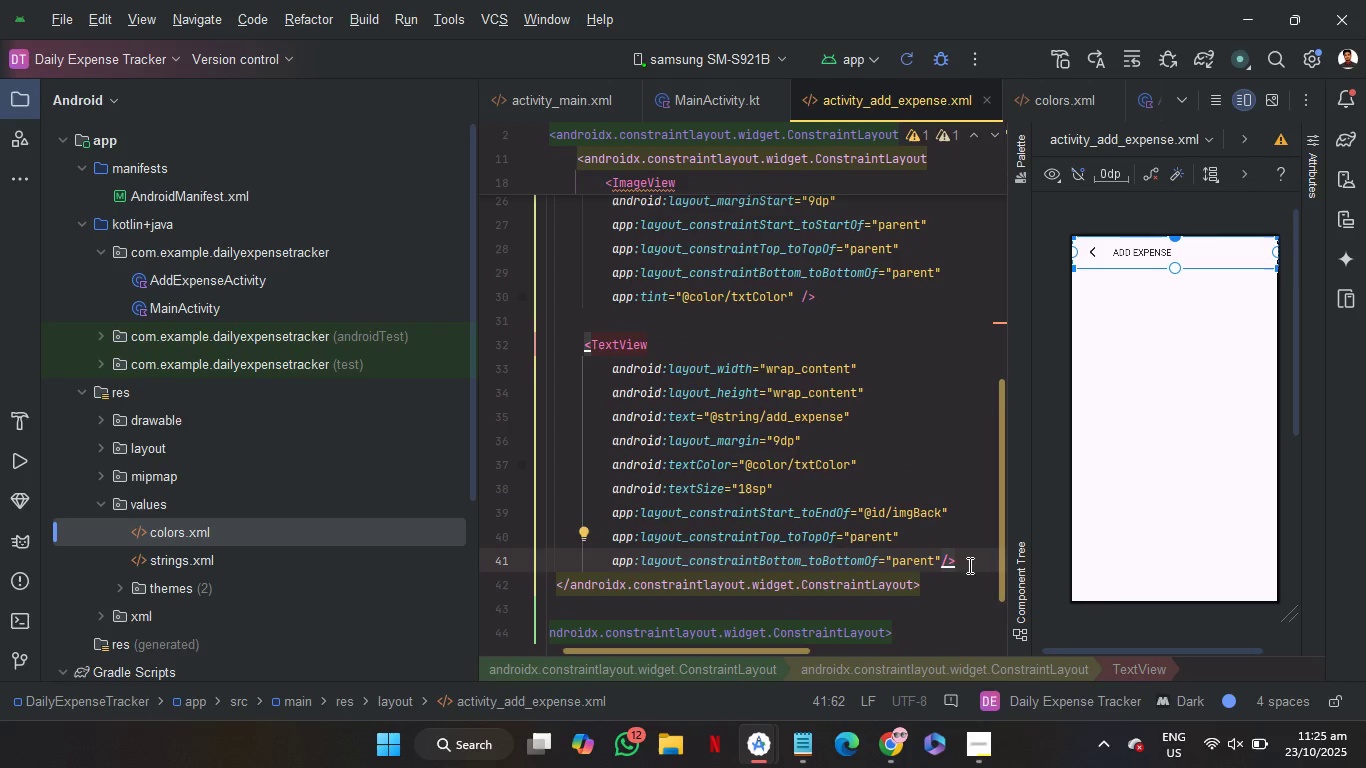 
left_click([968, 565])
 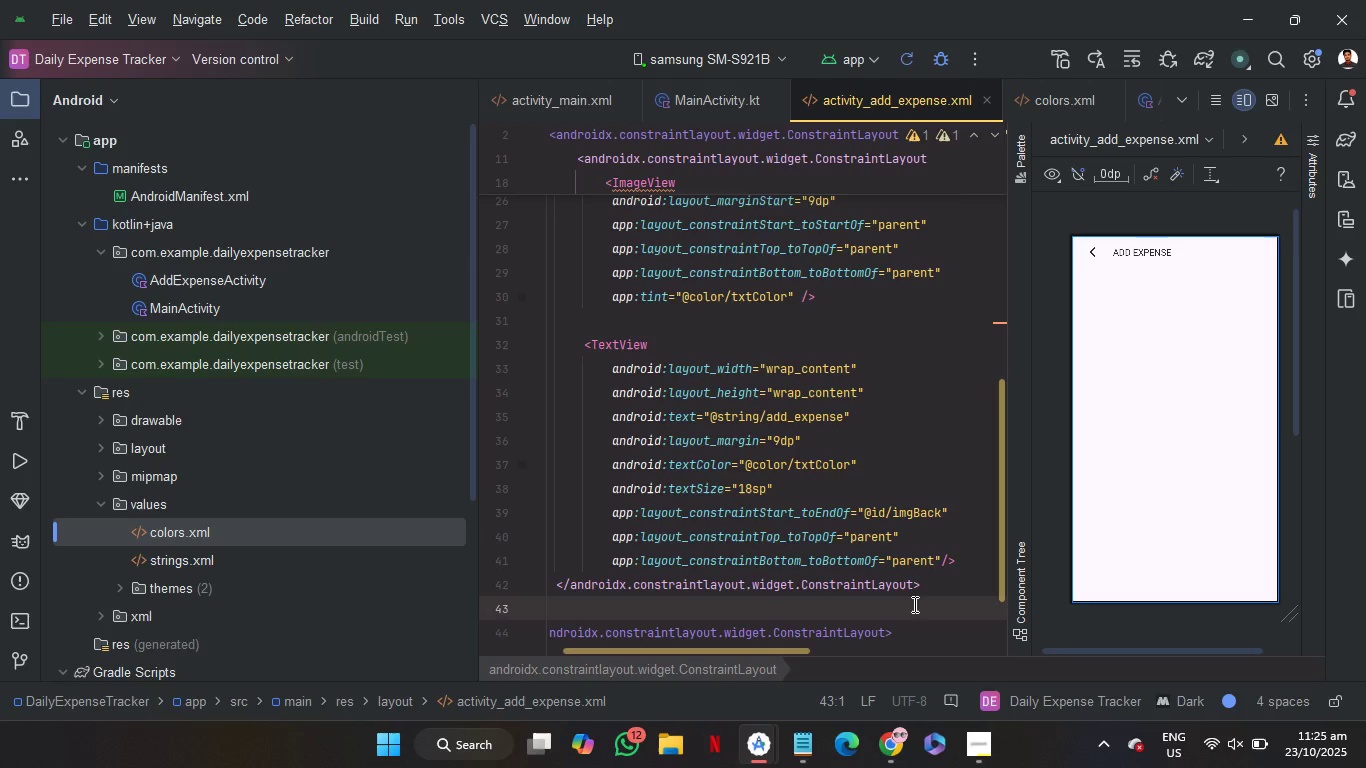 
wait(5.03)
 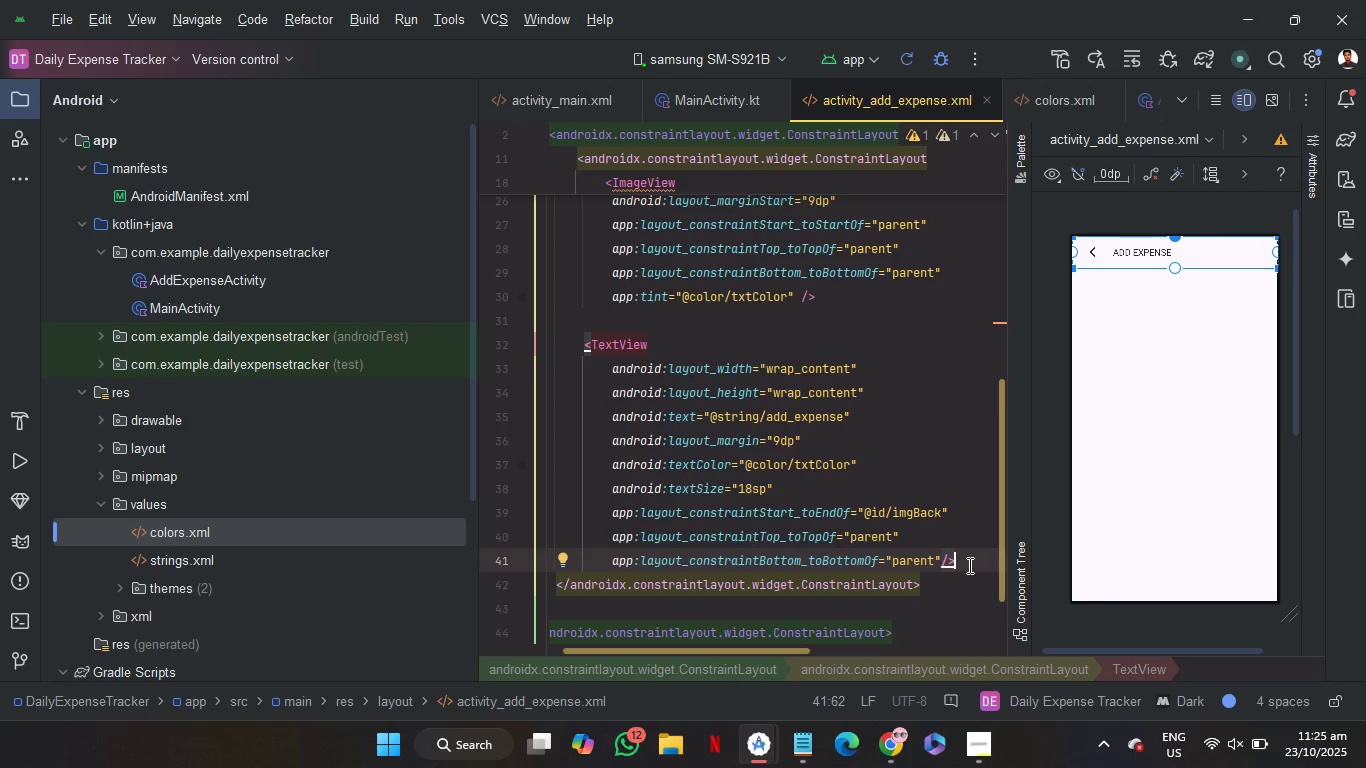 
key(Backspace)
 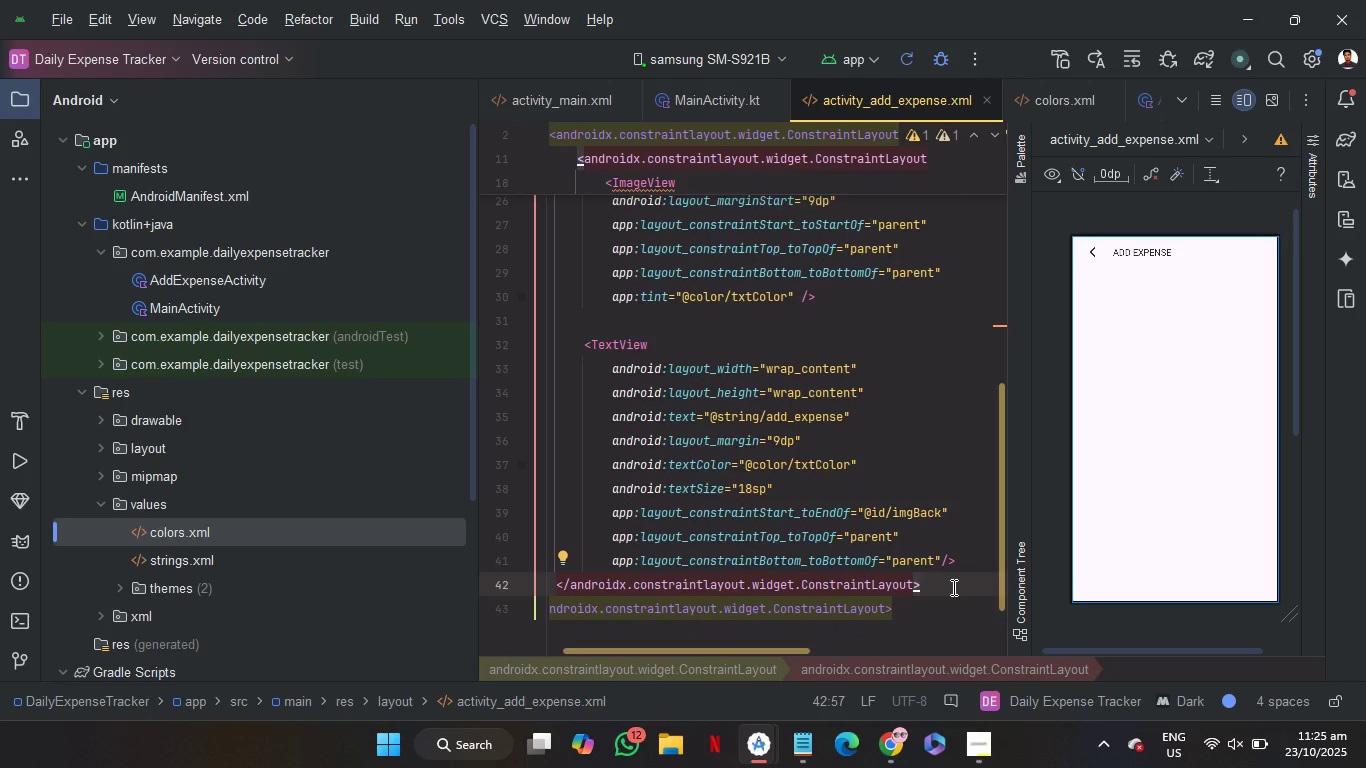 
left_click([952, 587])
 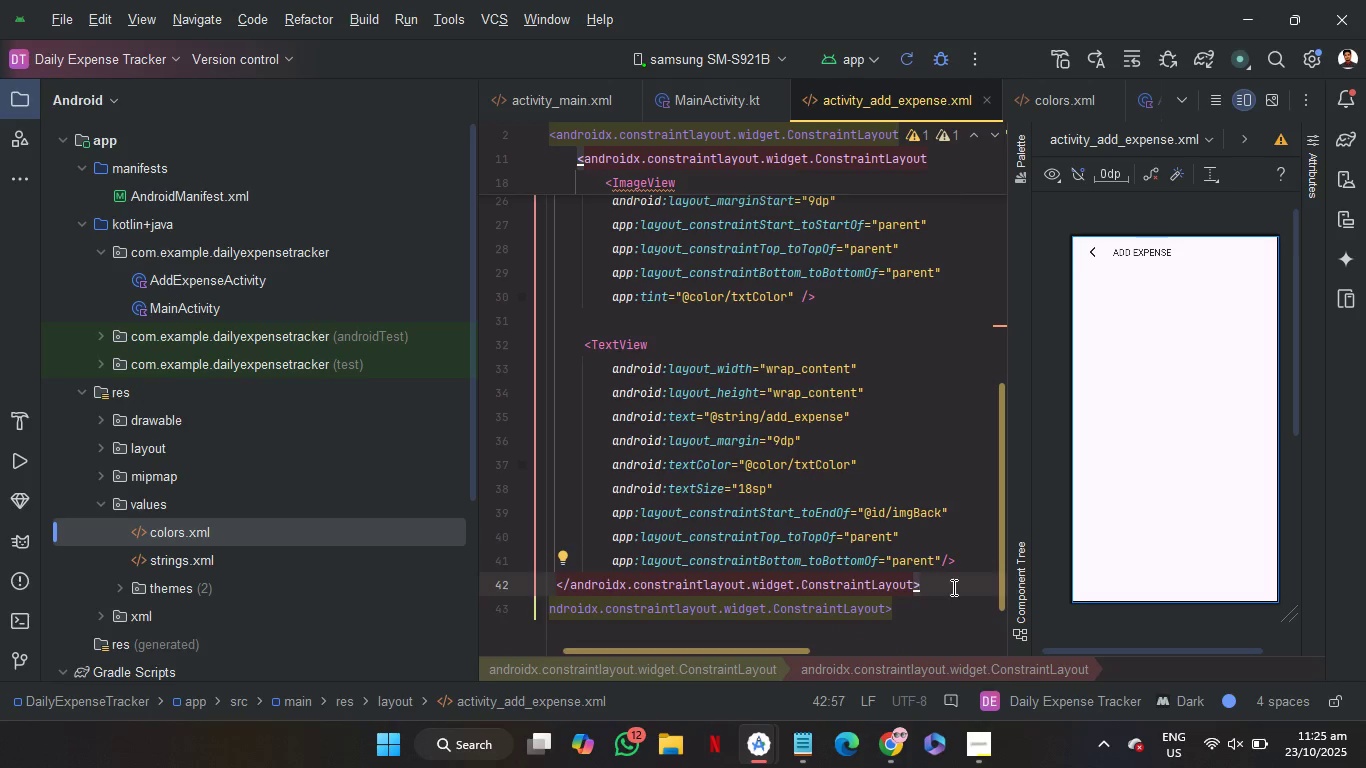 
key(Enter)
 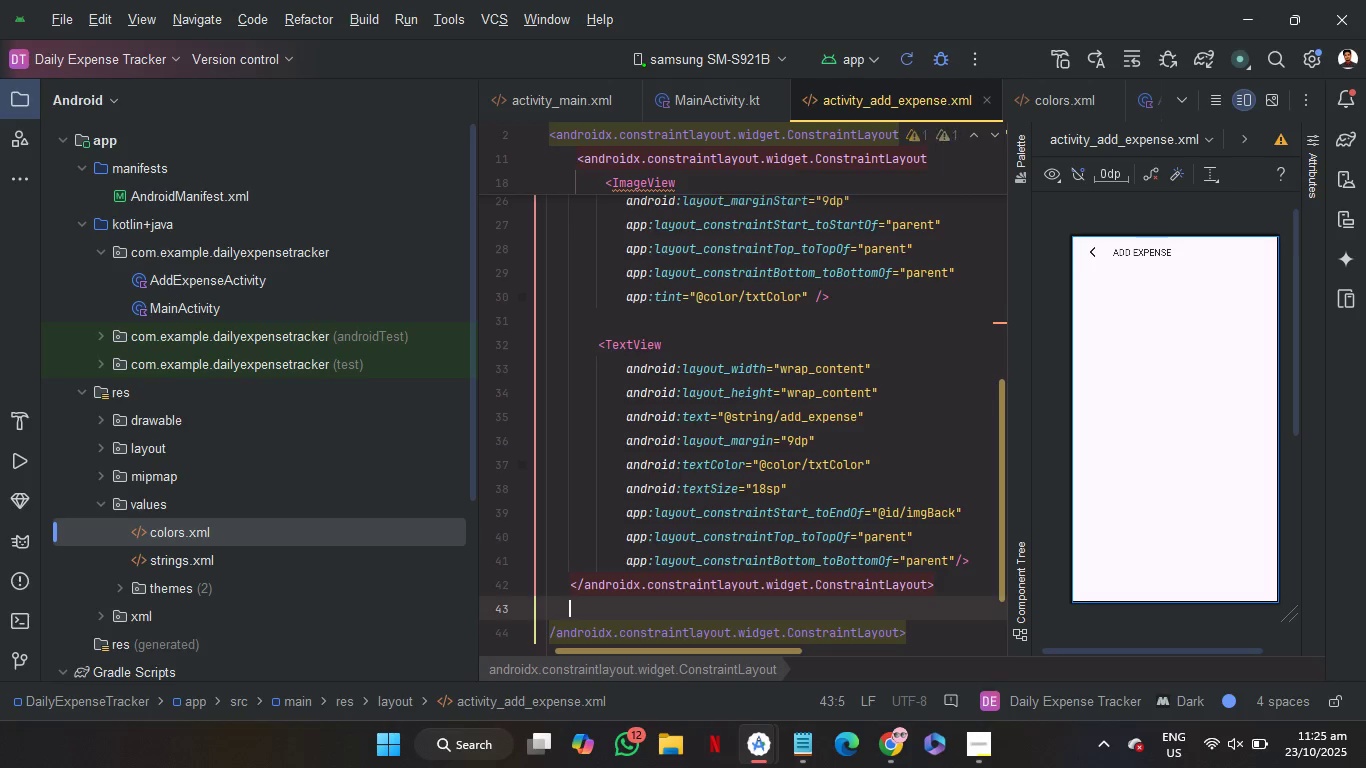 
key(Enter)
 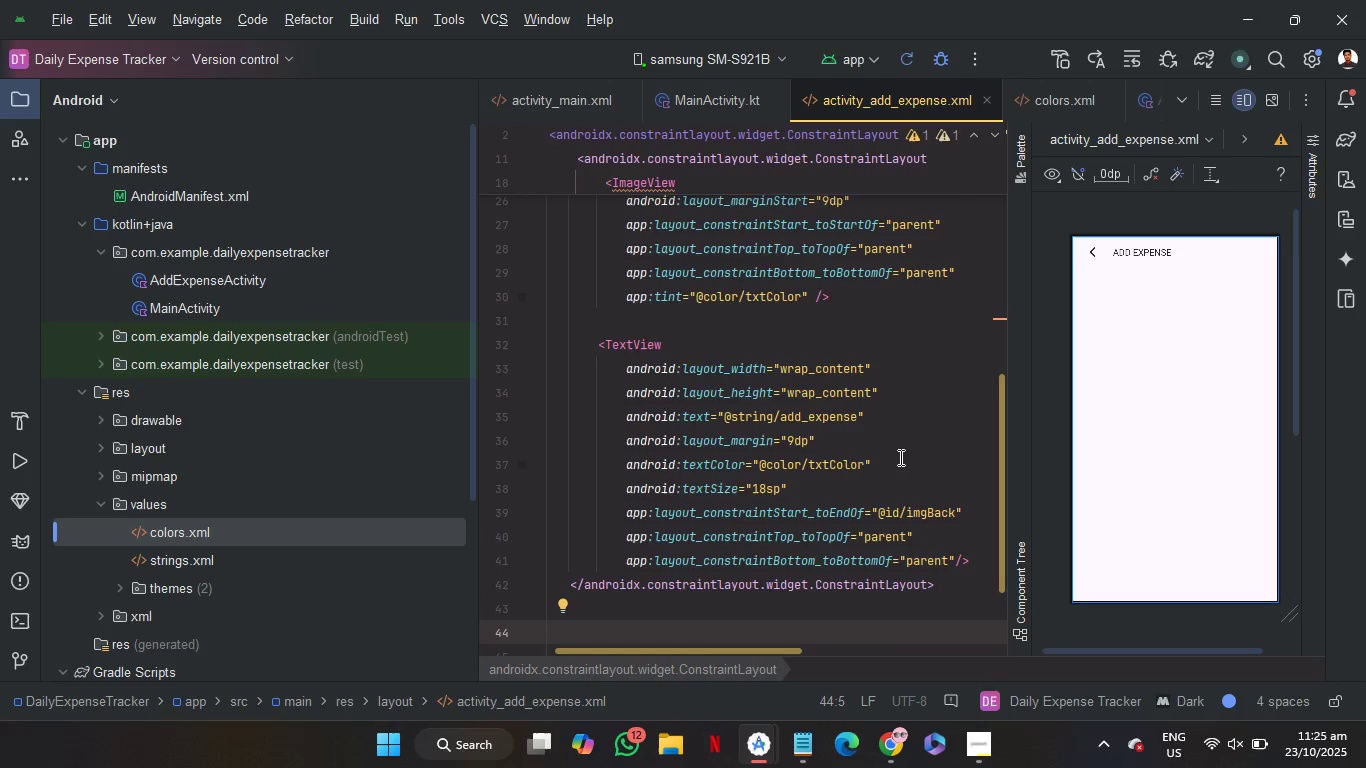 
scroll: coordinate [899, 457], scroll_direction: down, amount: 1.0
 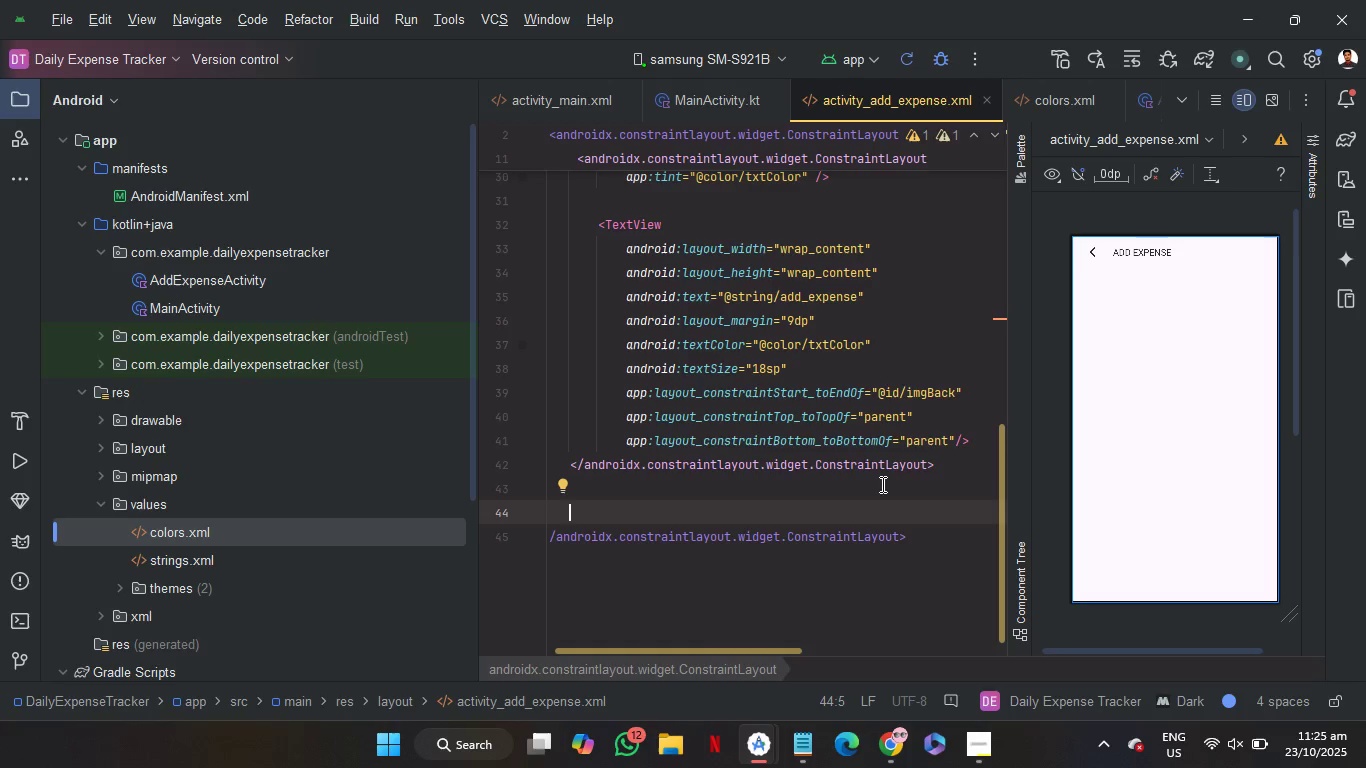 
wait(15.62)
 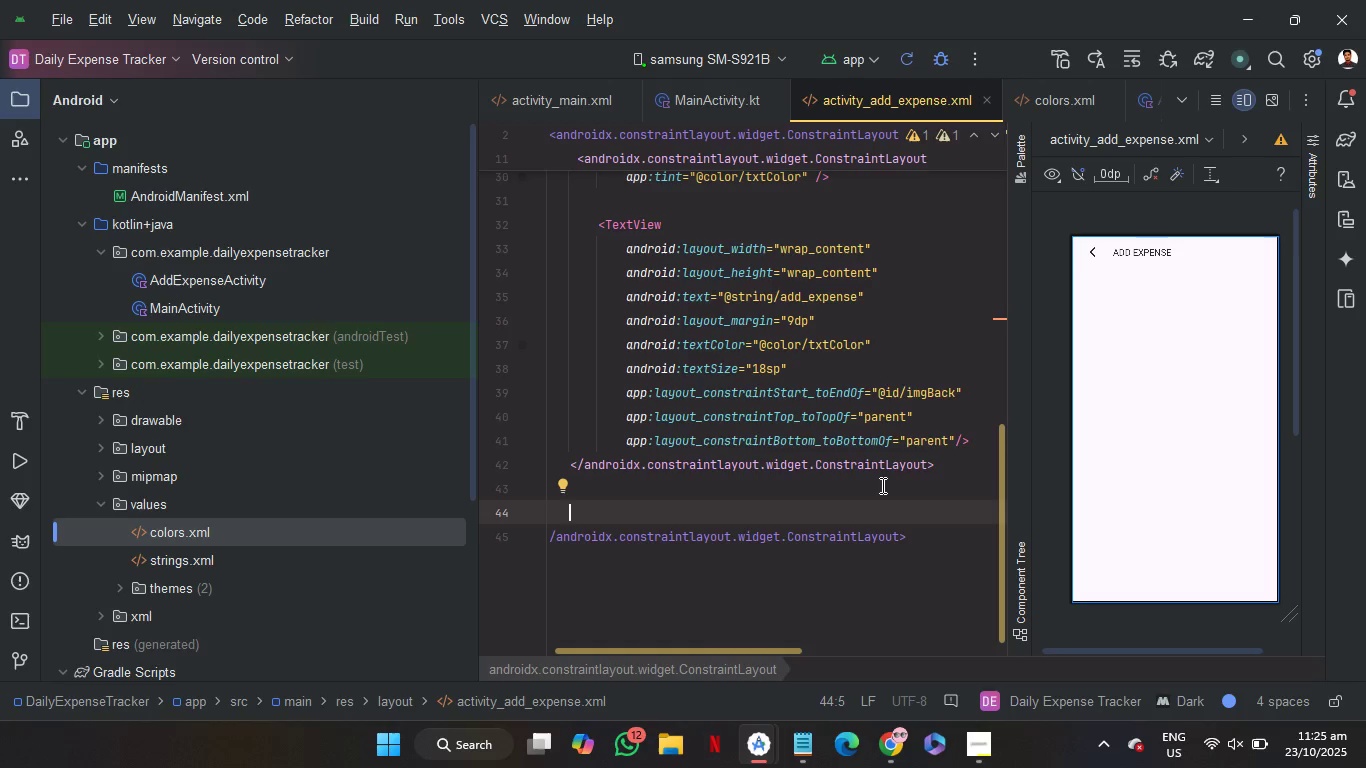 
key(Shift+Comma)
 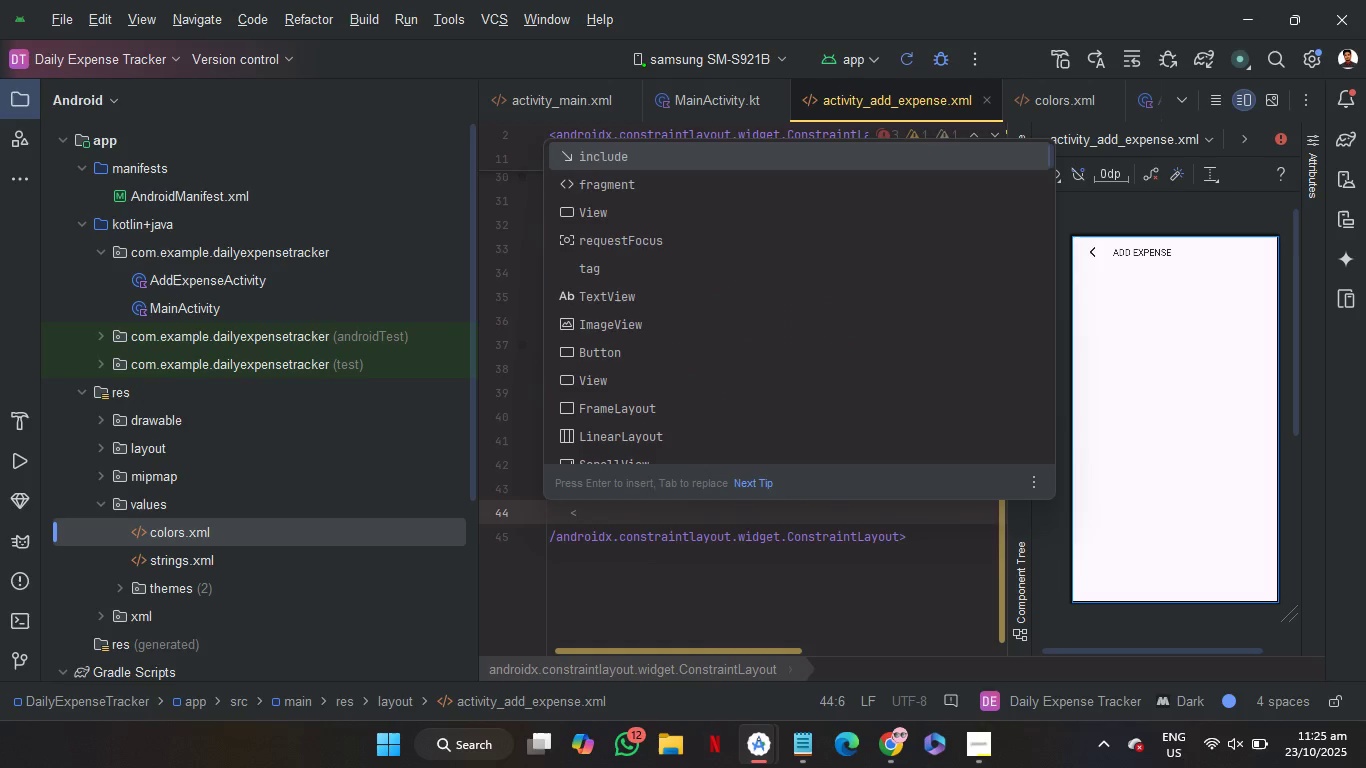 
key(Shift+T)
 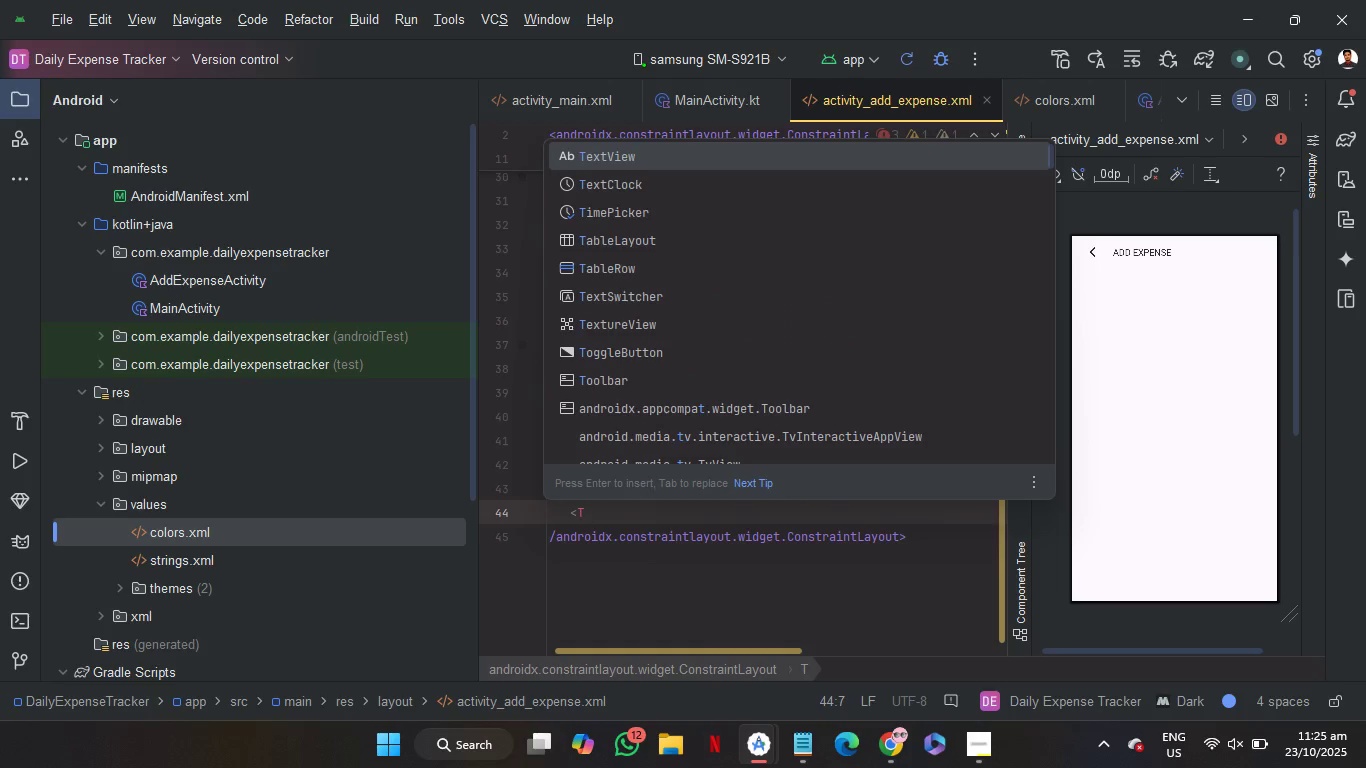 
key(Enter)
 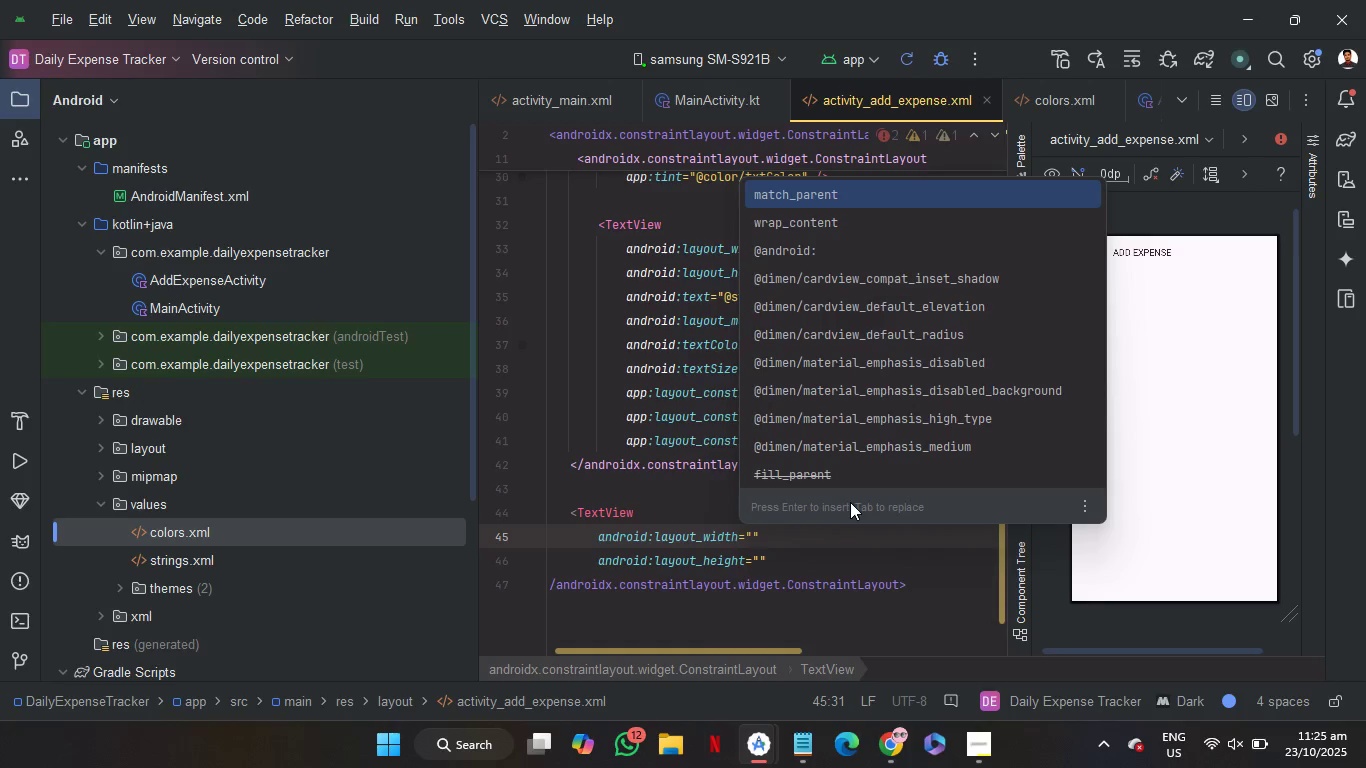 
key(ArrowDown)
 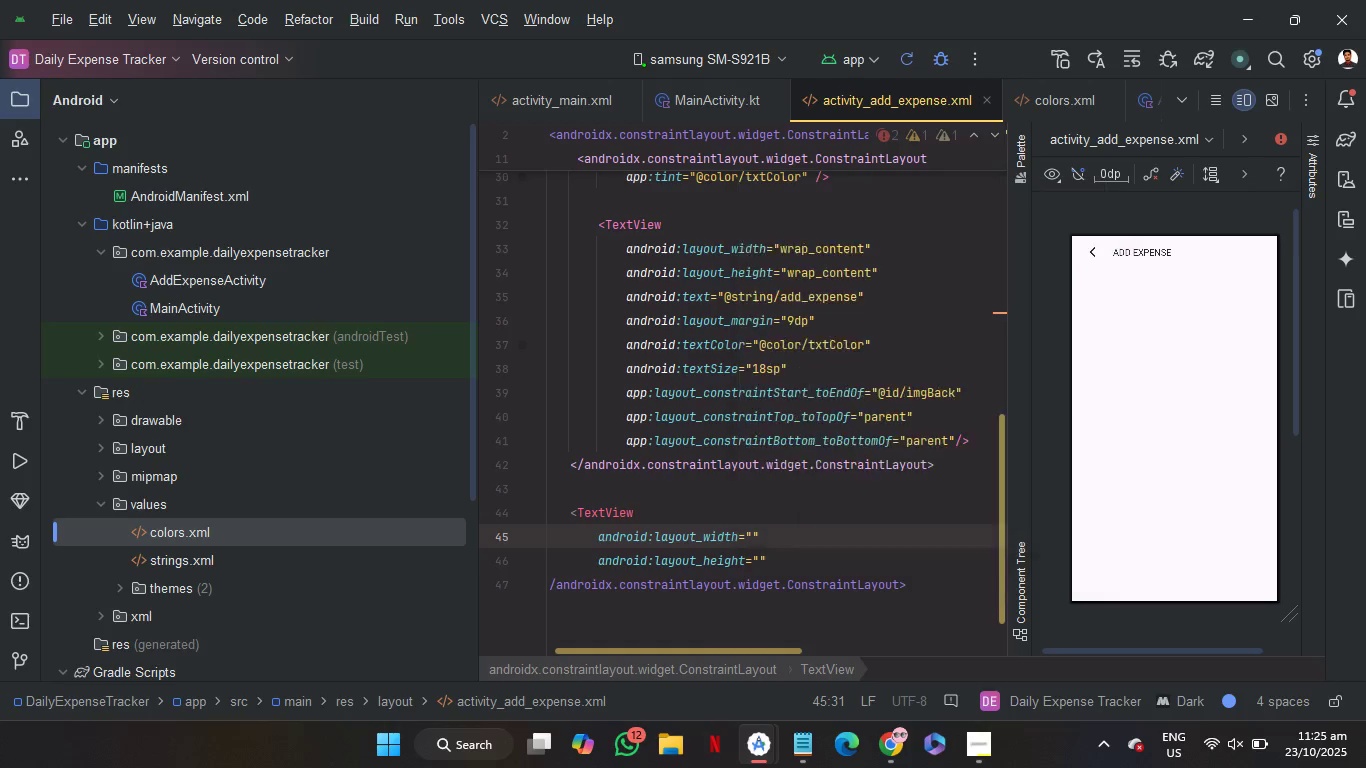 
key(Enter)
 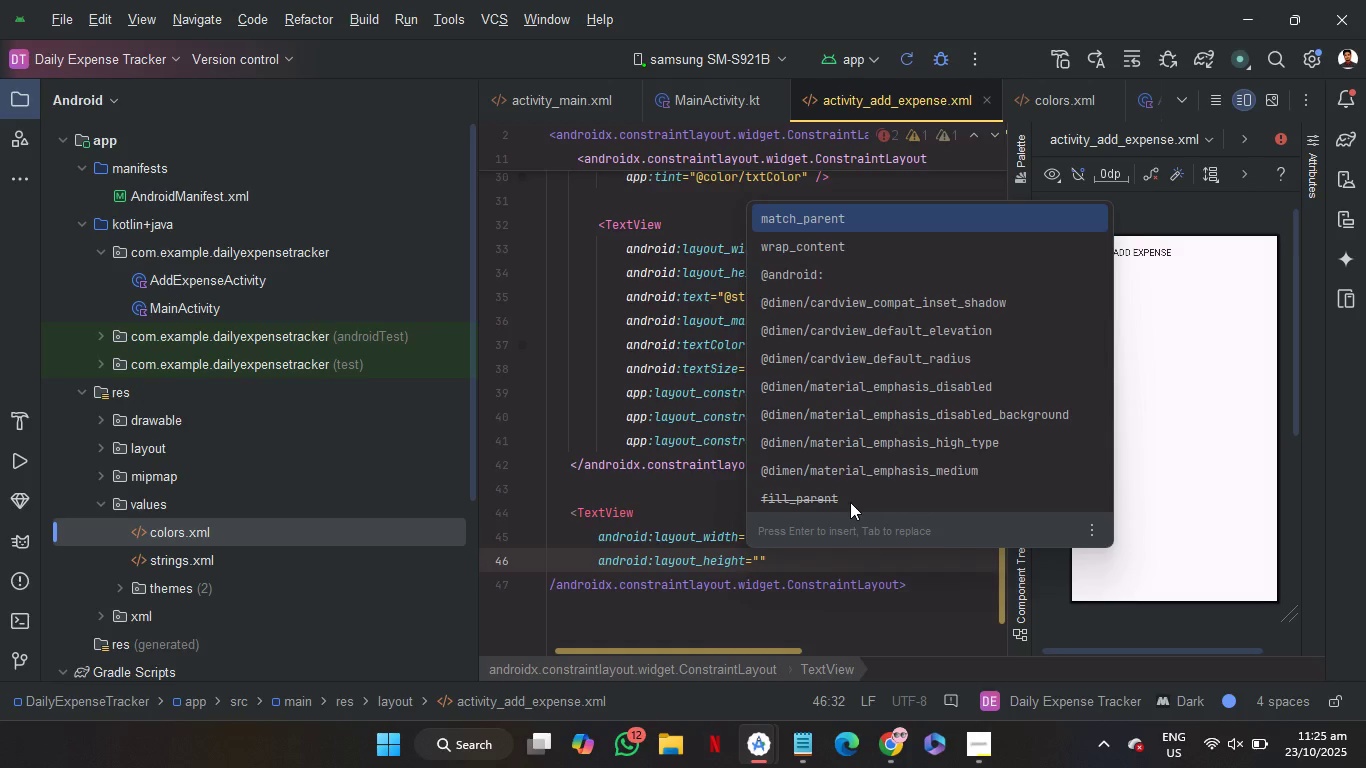 
key(ArrowDown)
 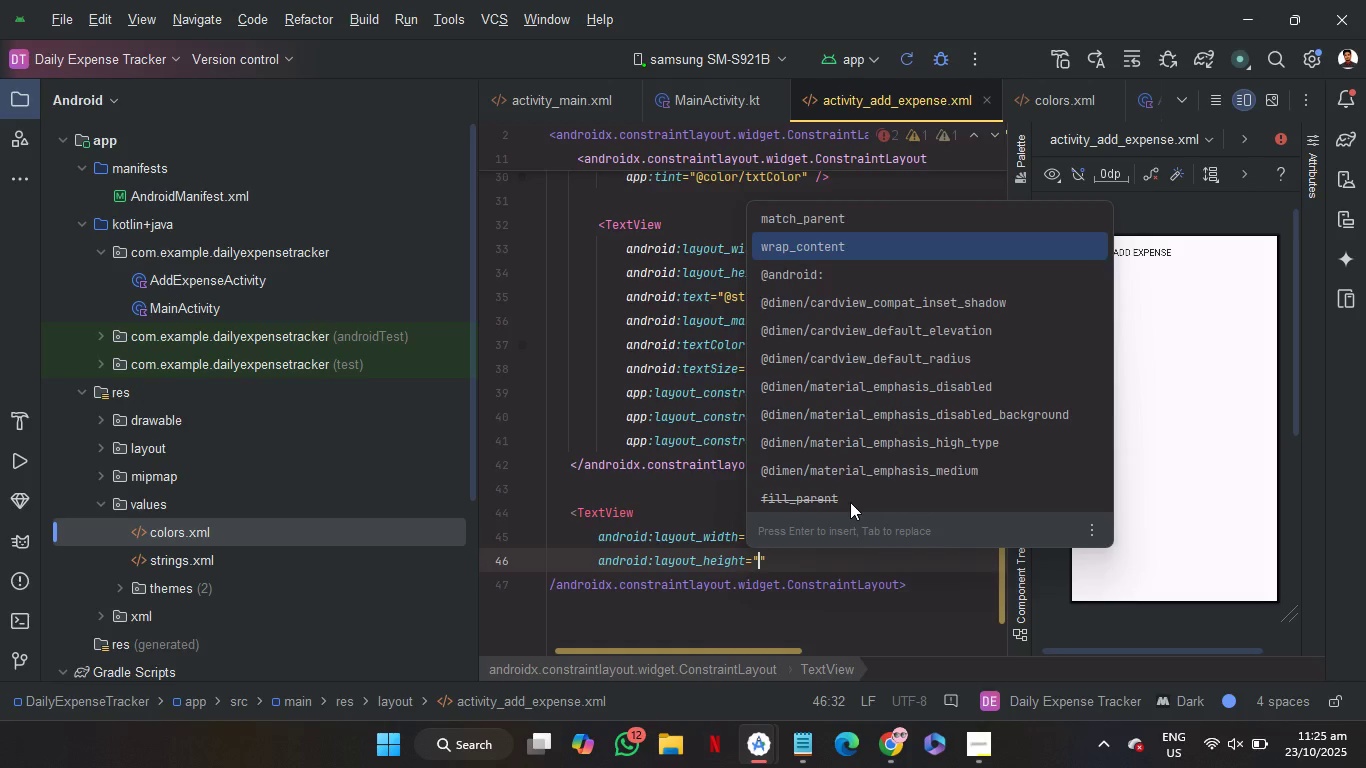 
key(Enter)
 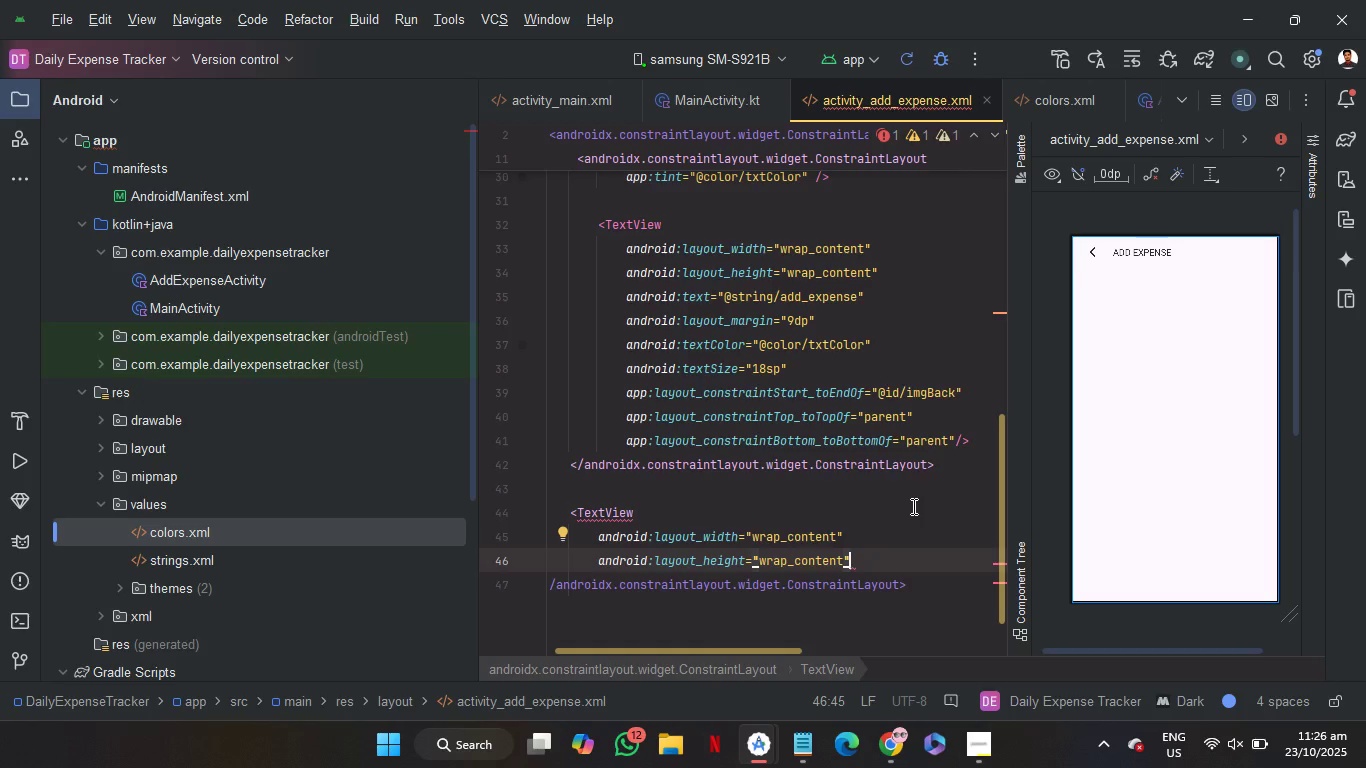 
wait(21.19)
 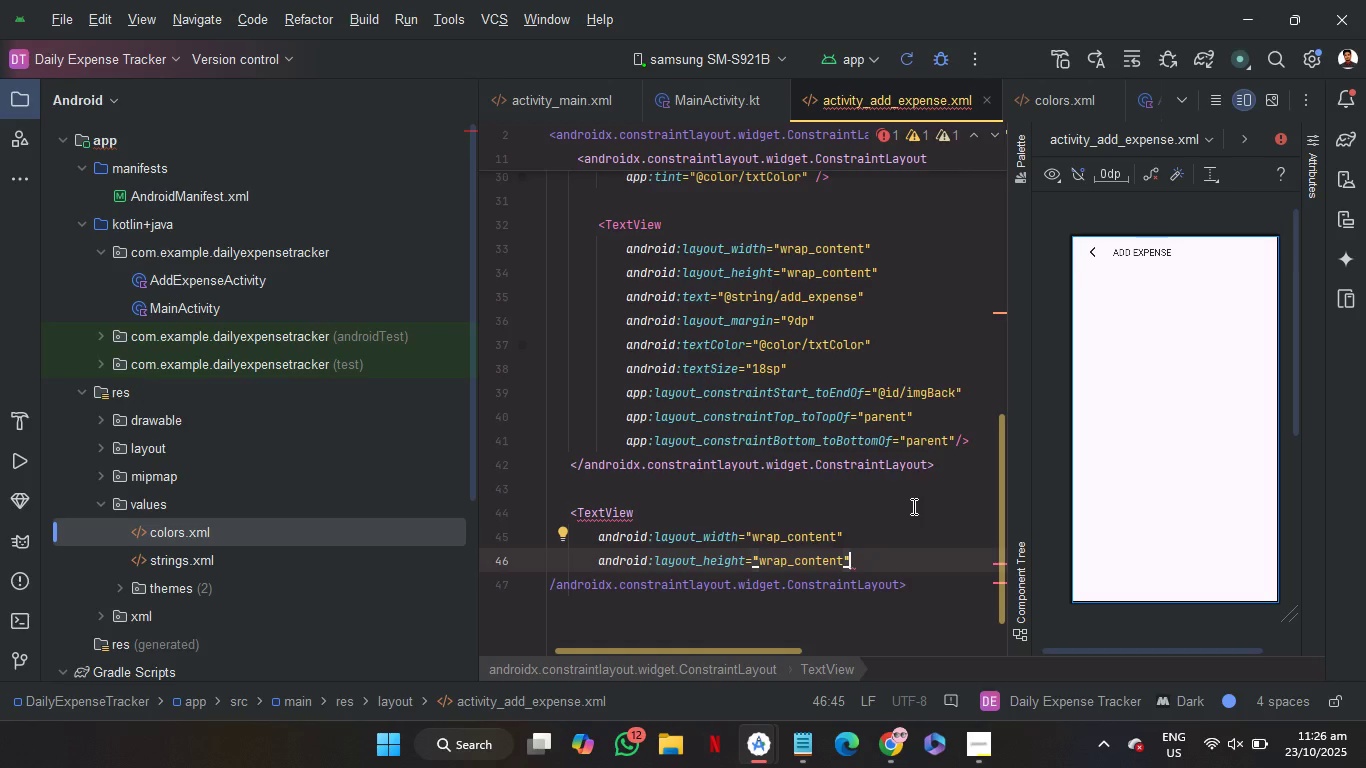 
scroll: coordinate [882, 559], scroll_direction: up, amount: 2.0
 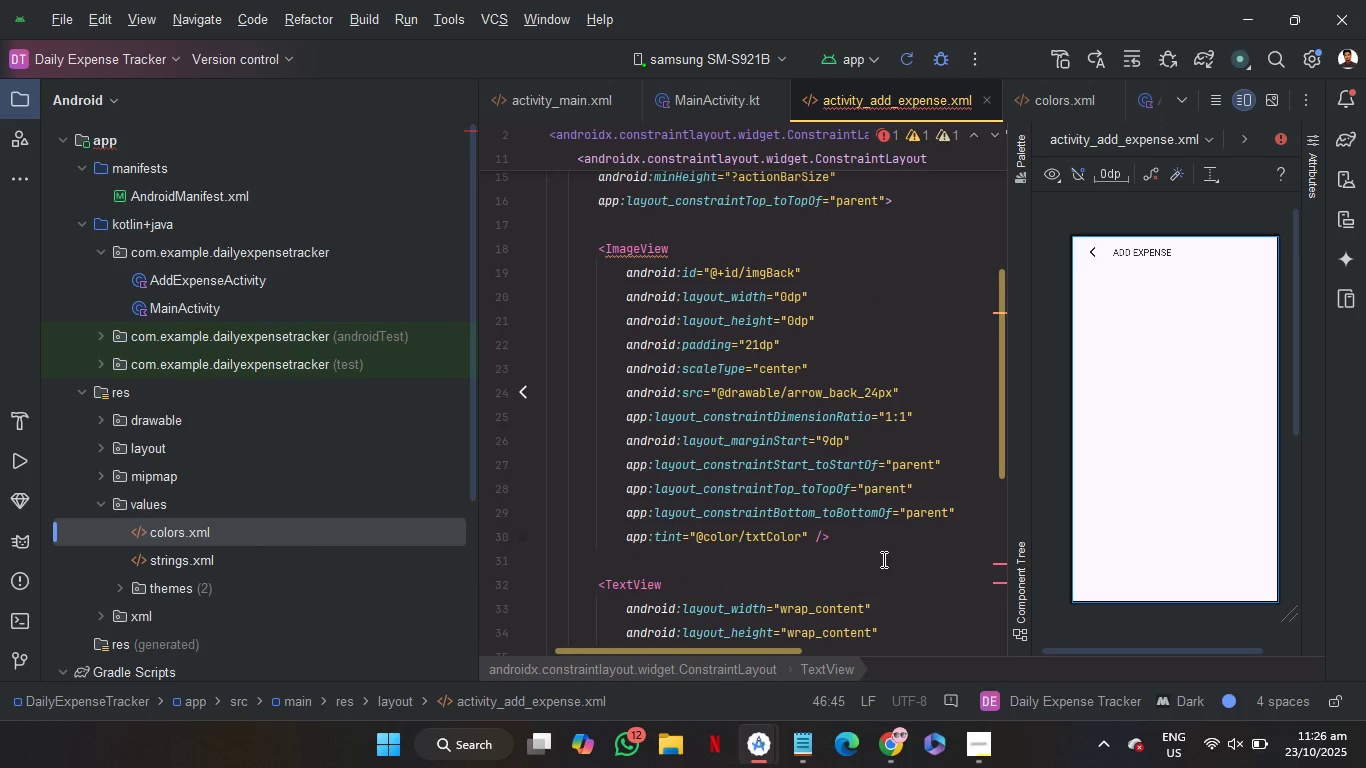 
scroll: coordinate [882, 559], scroll_direction: down, amount: 2.0
 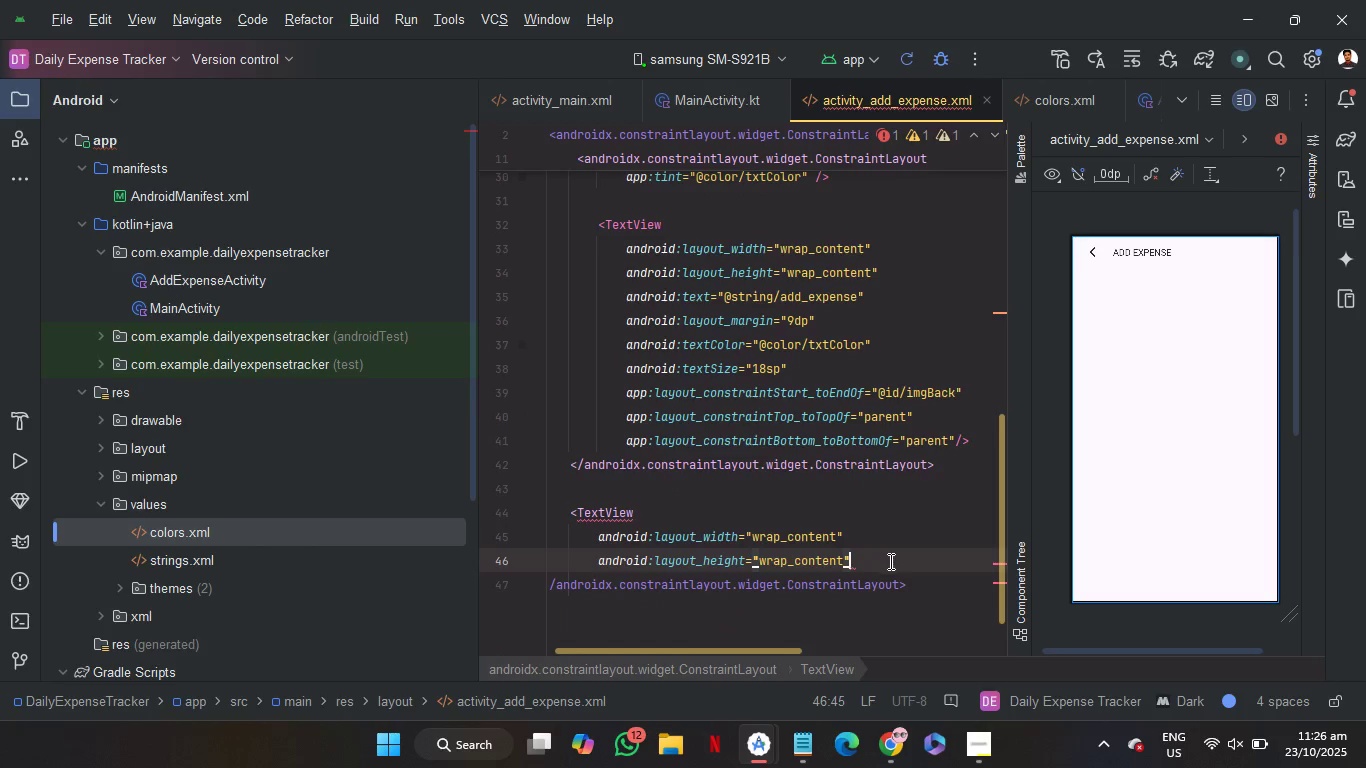 
left_click([889, 561])
 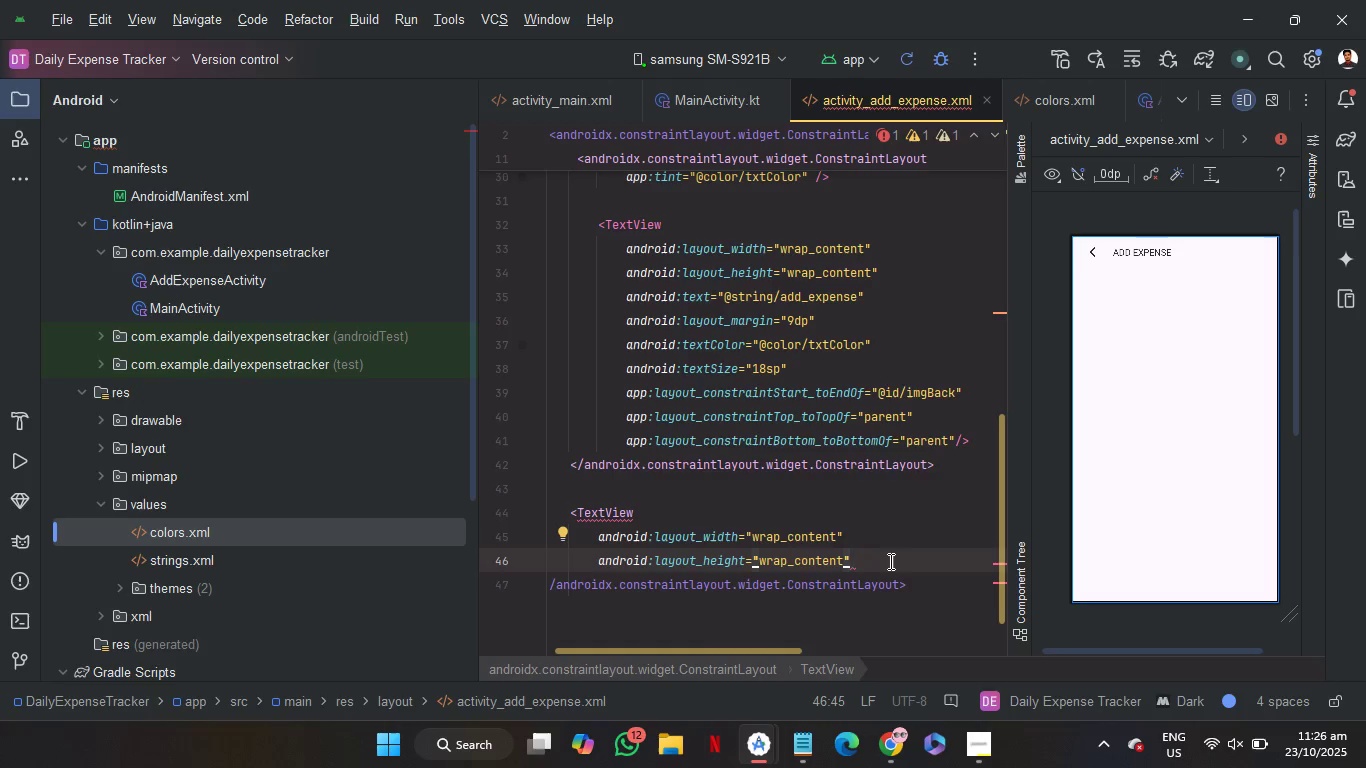 
key(Enter)
 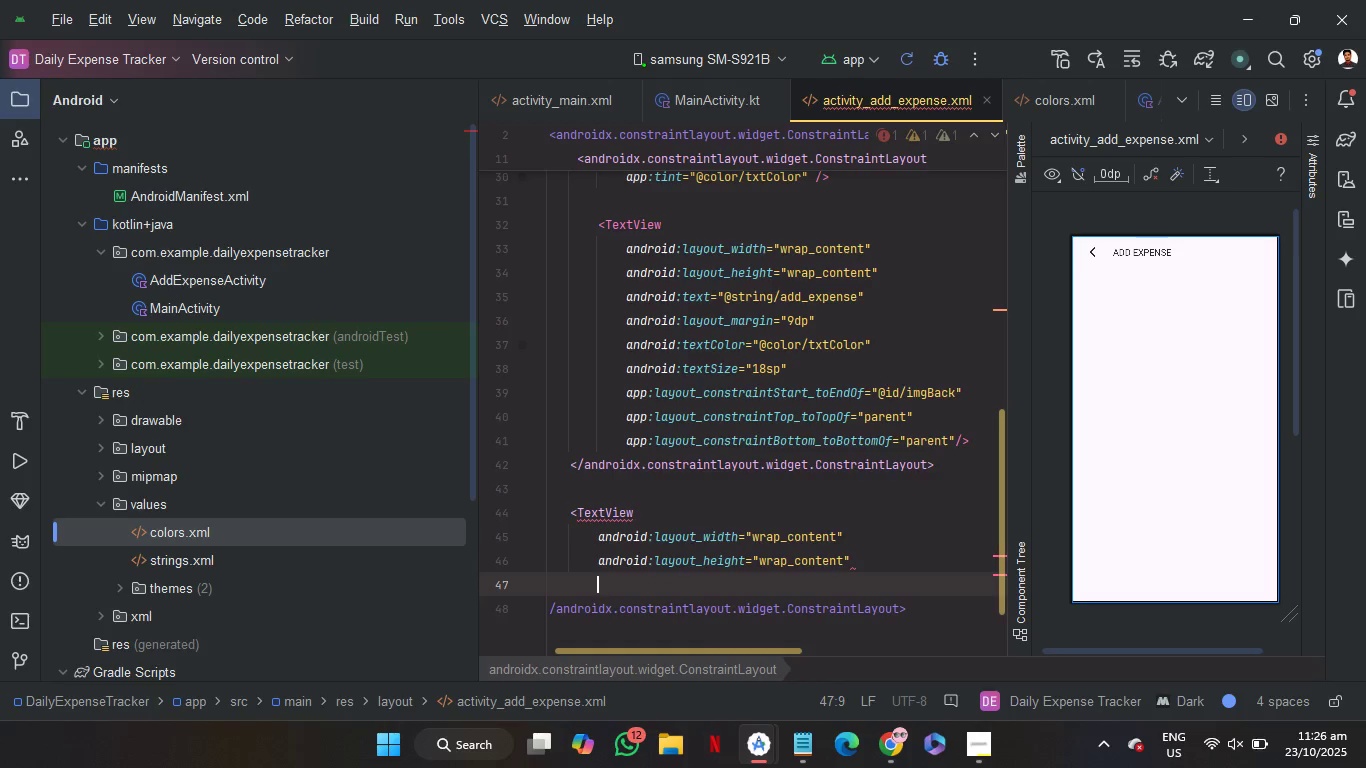 
key(T)
 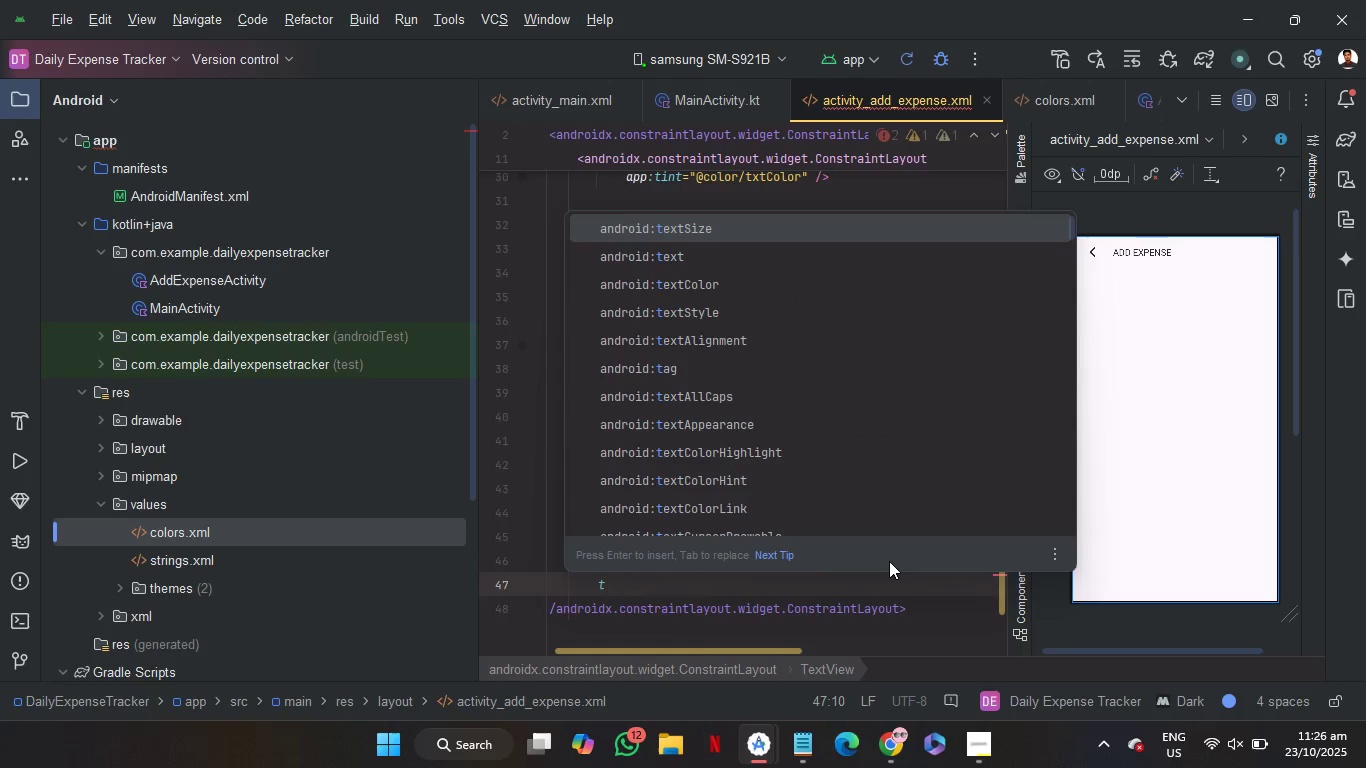 
key(ArrowDown)
 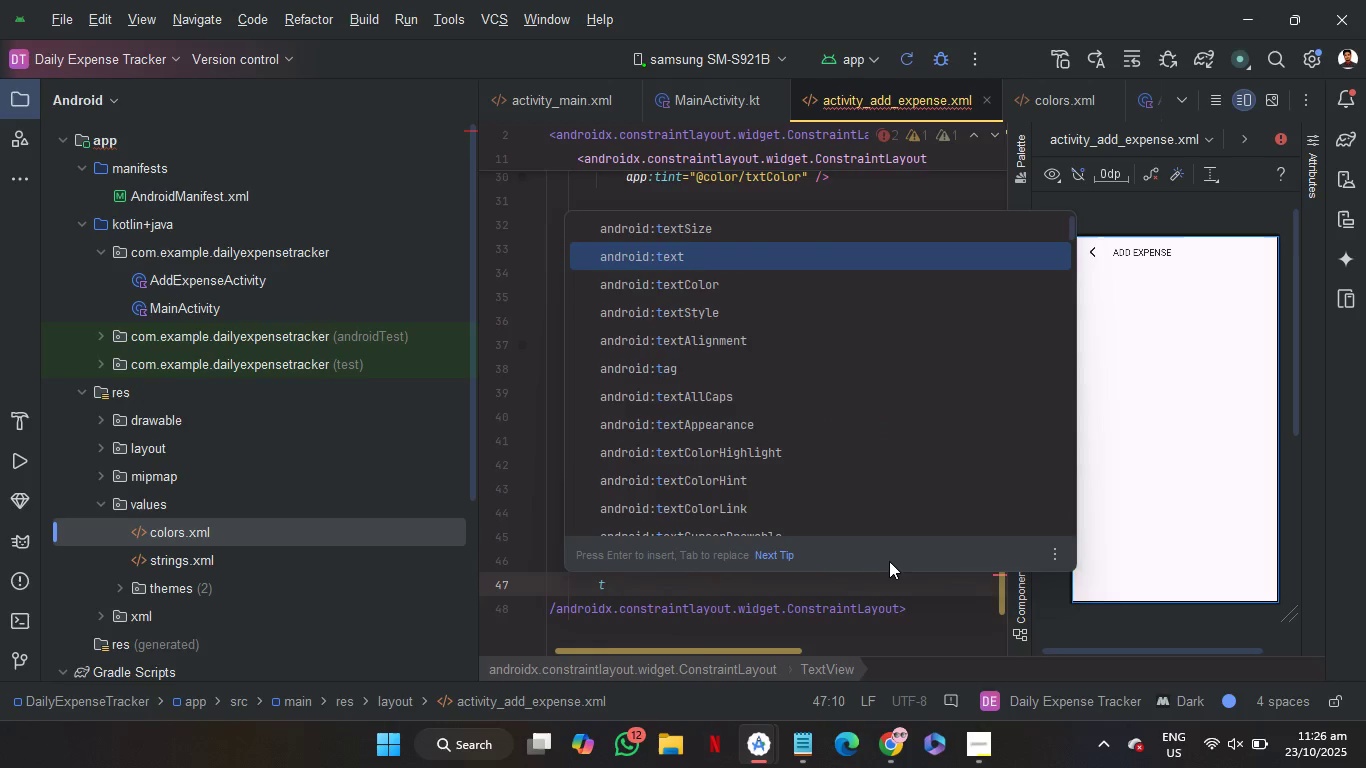 
key(Enter)
 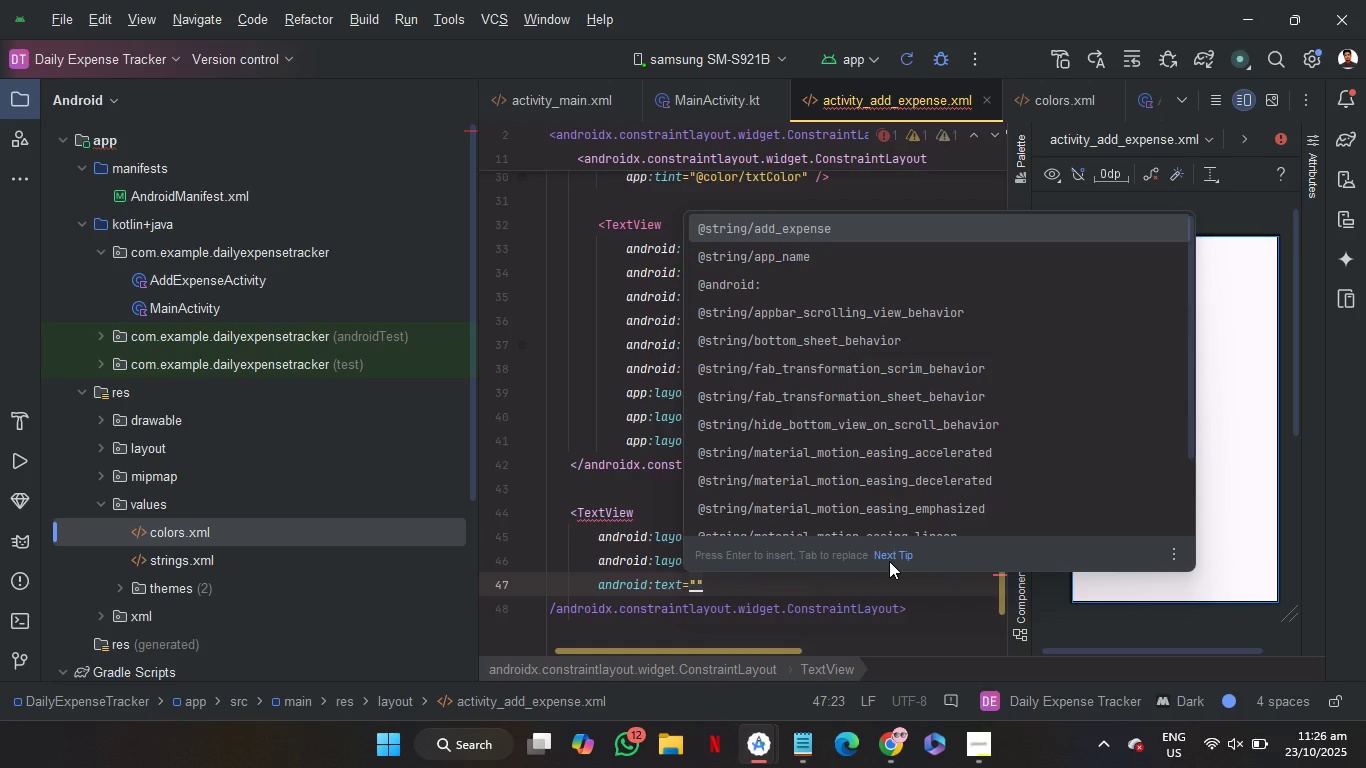 
type(DATE)
 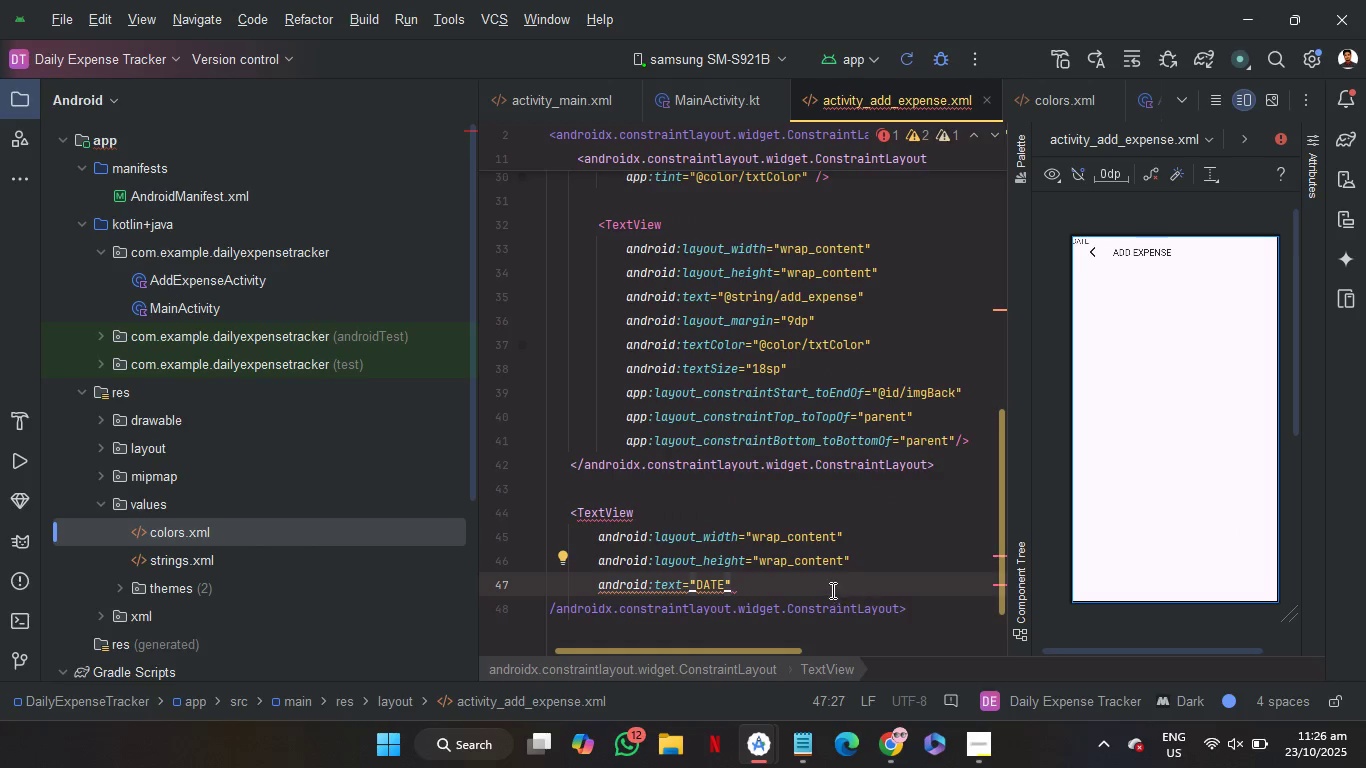 
left_click([830, 579])
 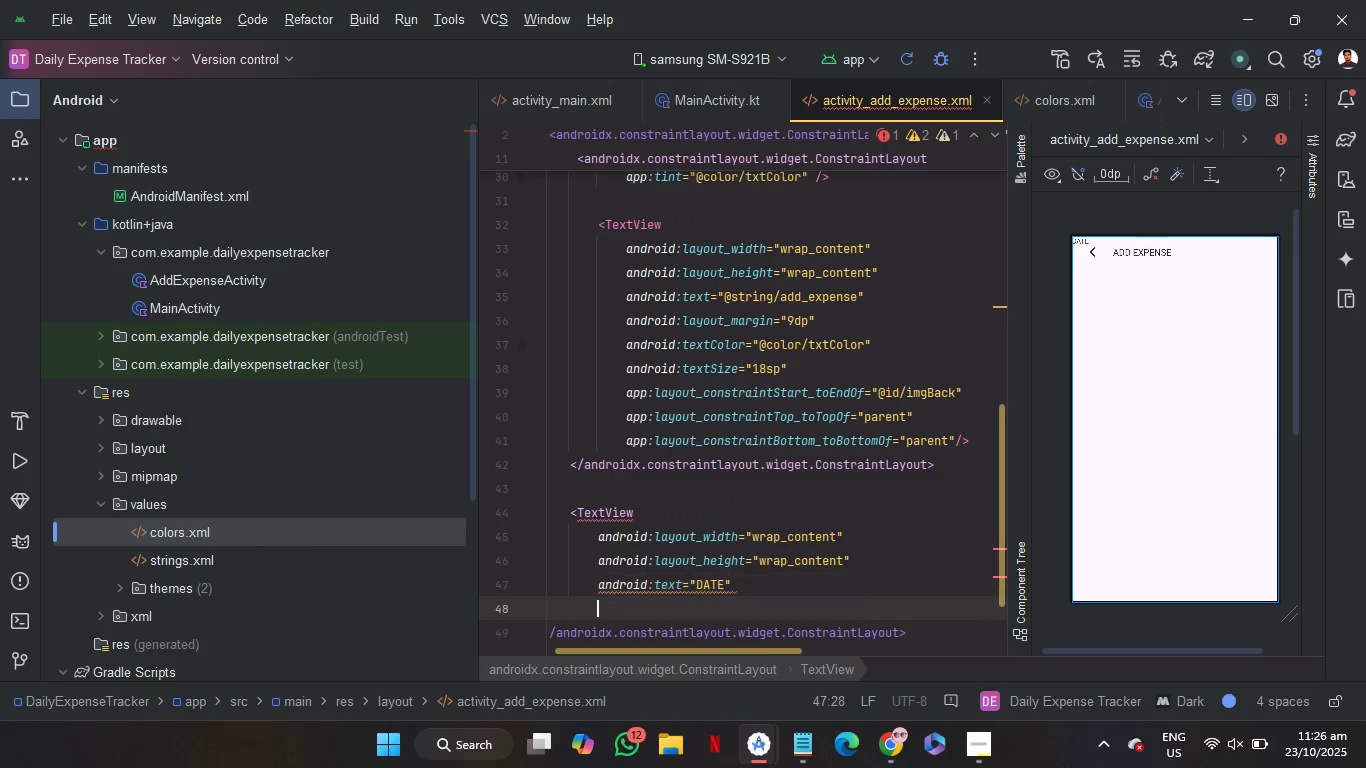 
key(Enter)
 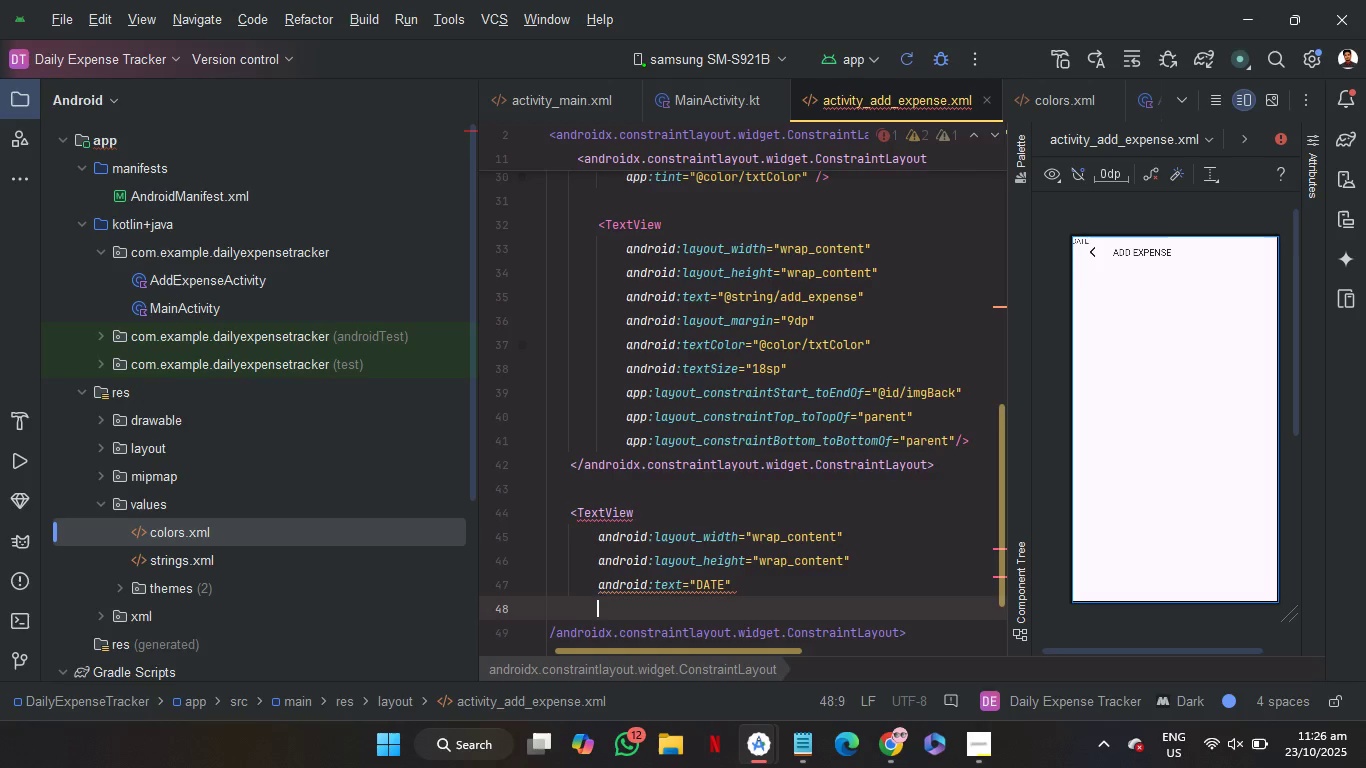 
type(top)
 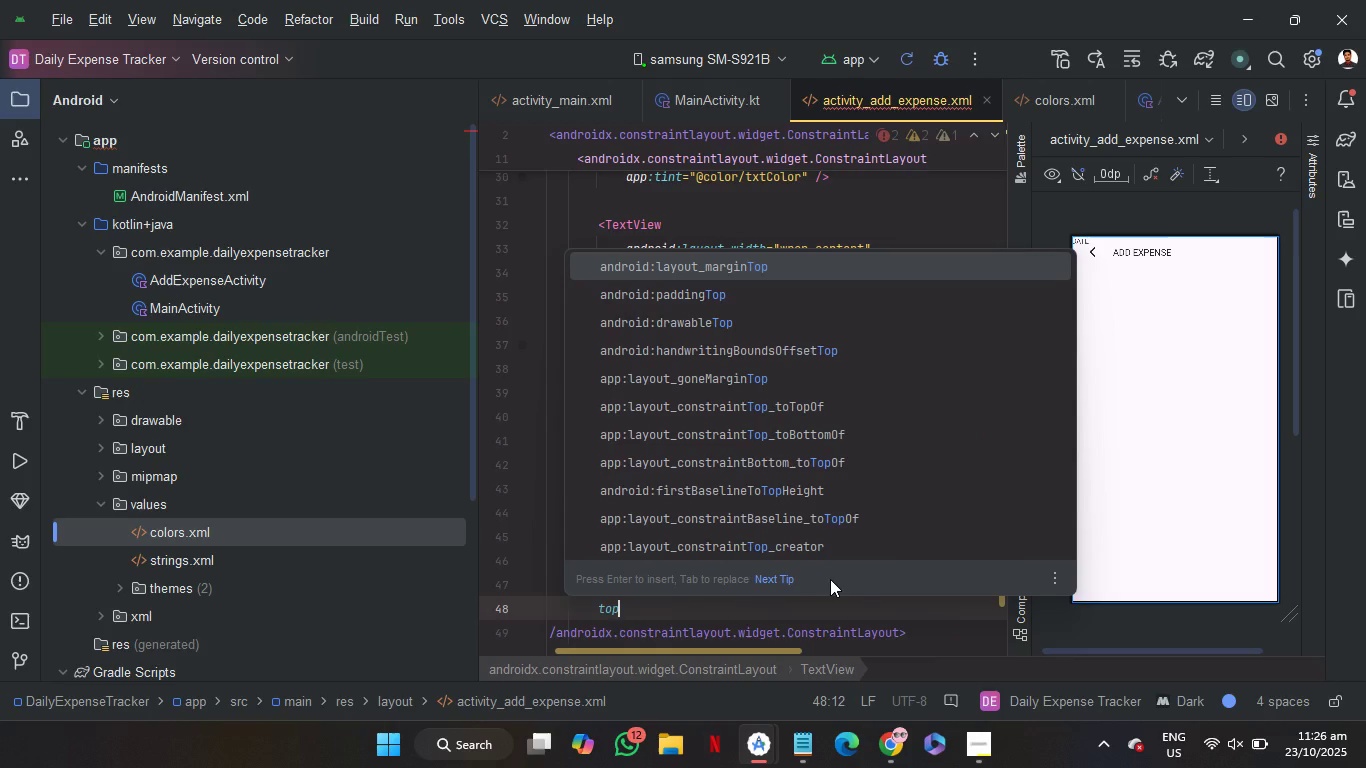 
key(ArrowDown)
 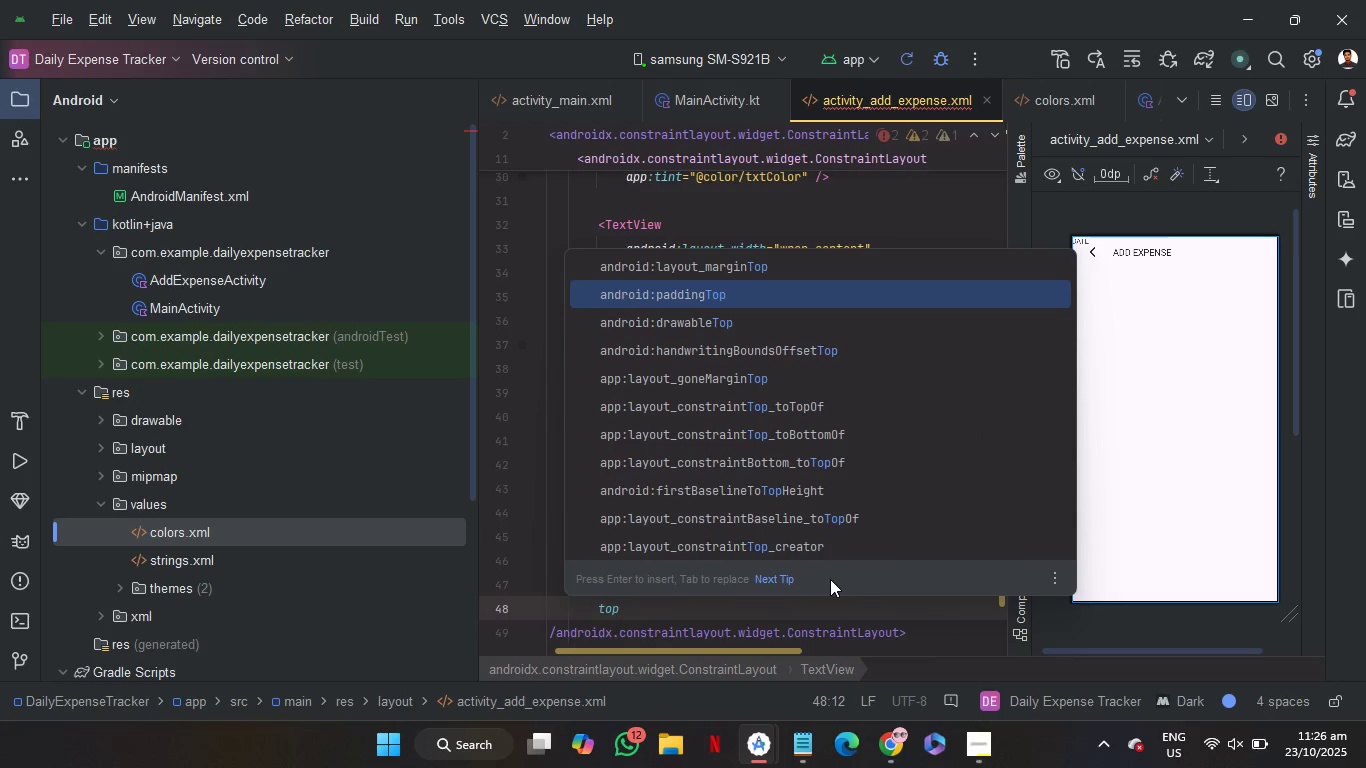 
key(ArrowDown)
 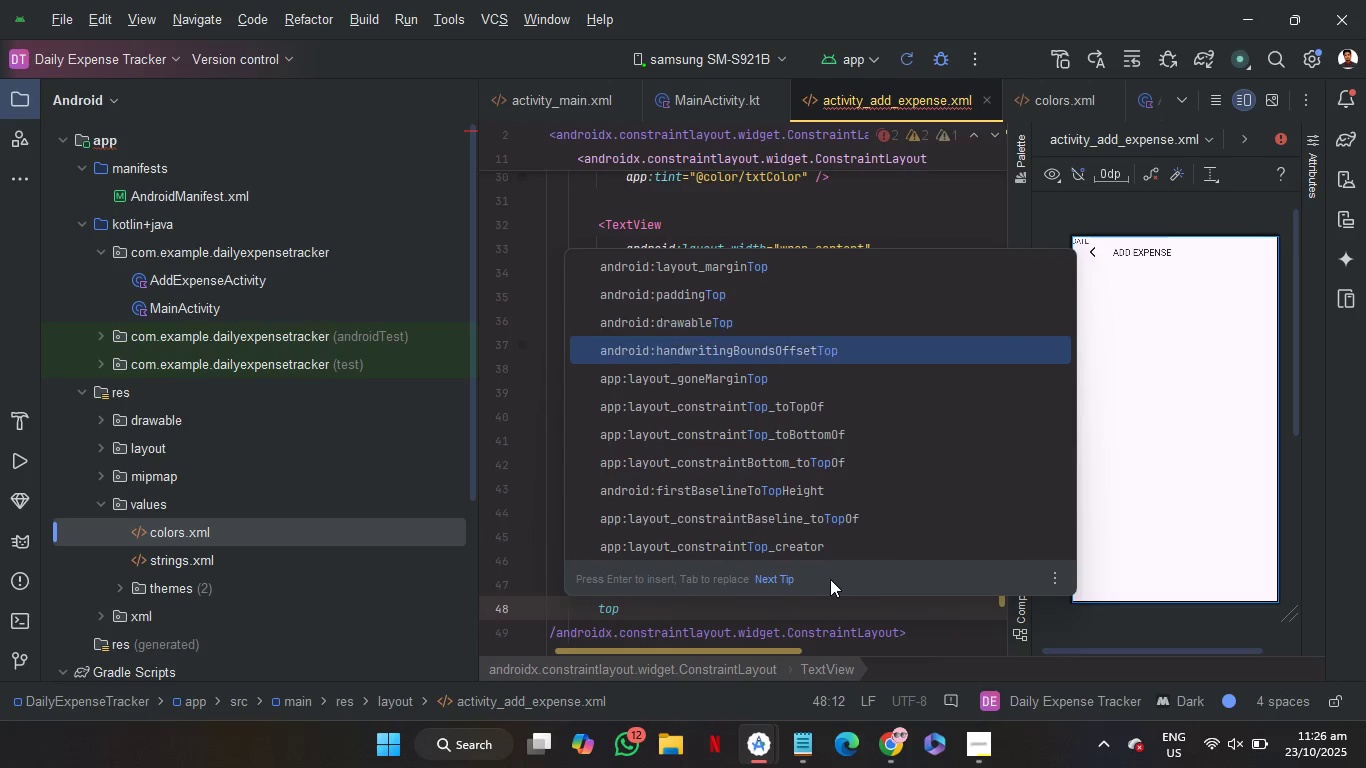 
key(ArrowDown)
 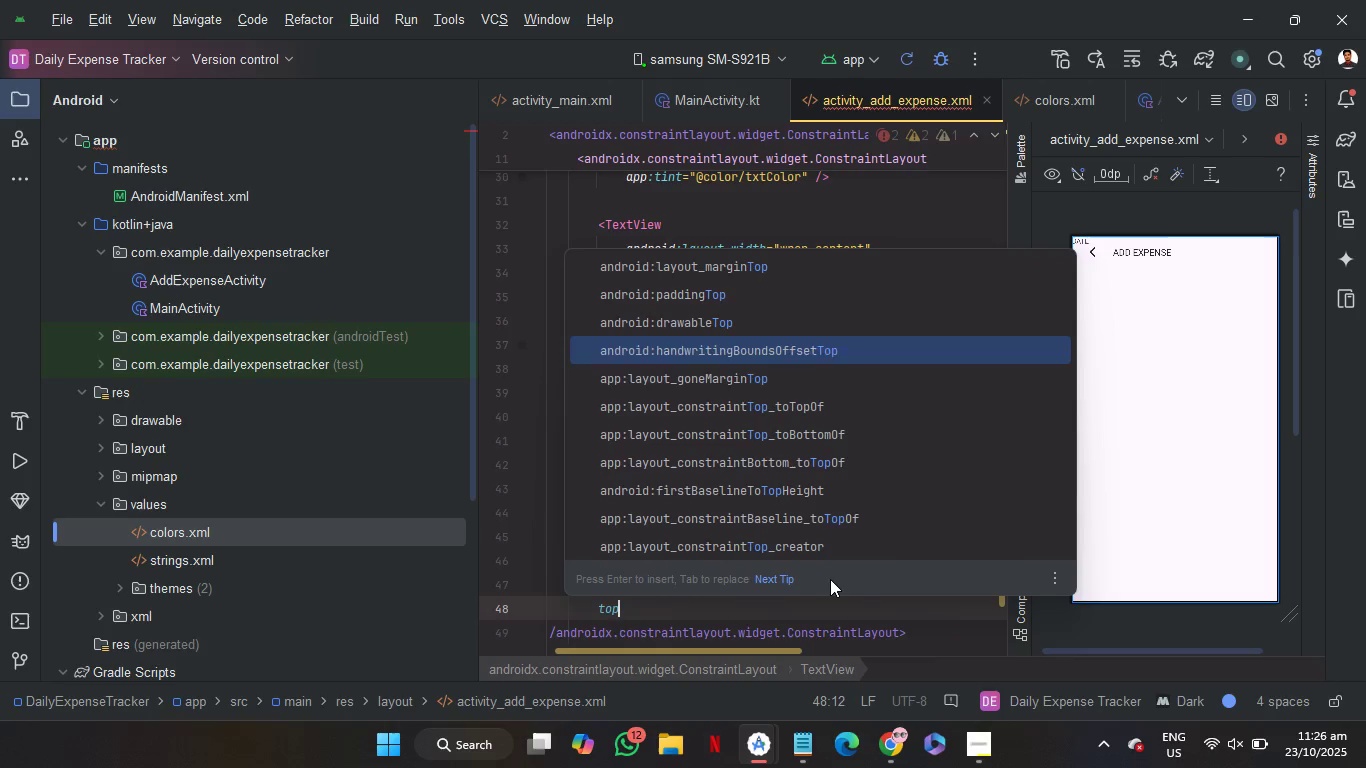 
key(ArrowDown)
 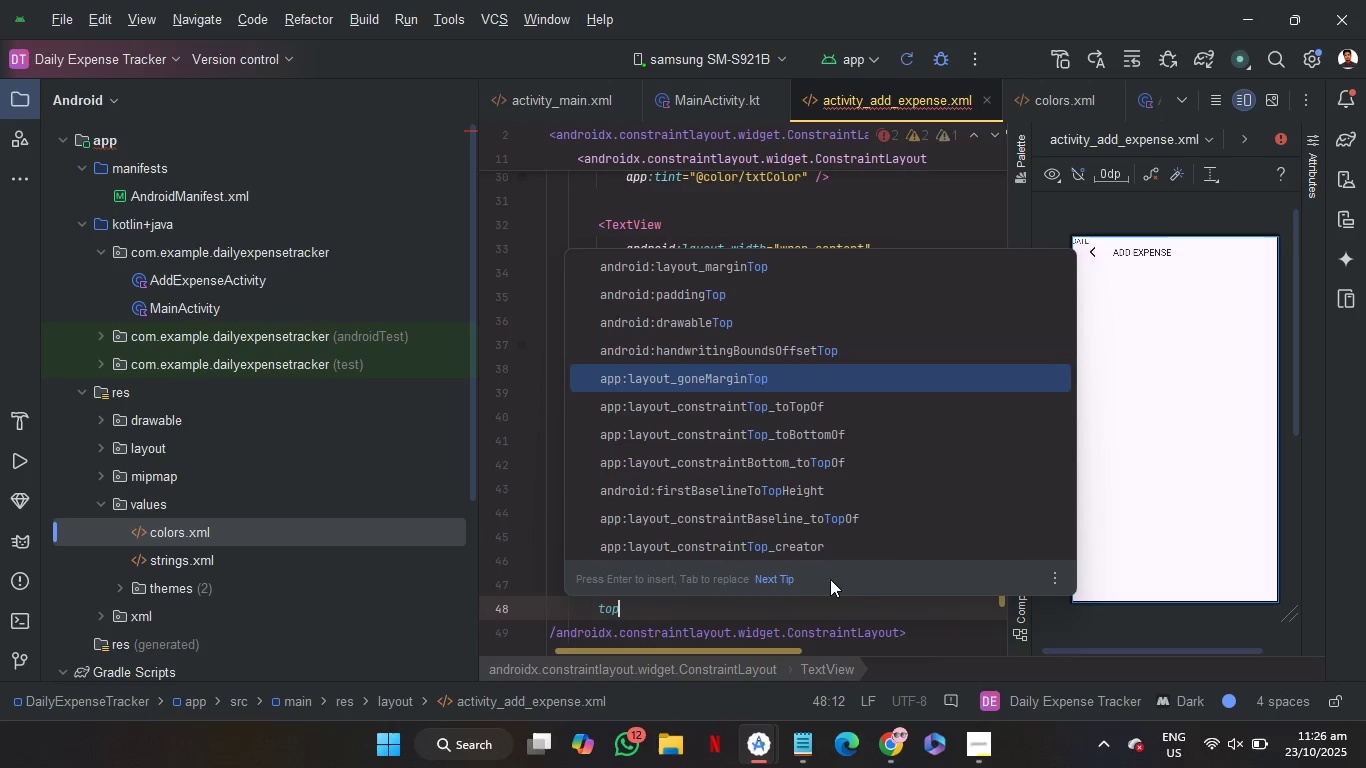 
key(ArrowDown)
 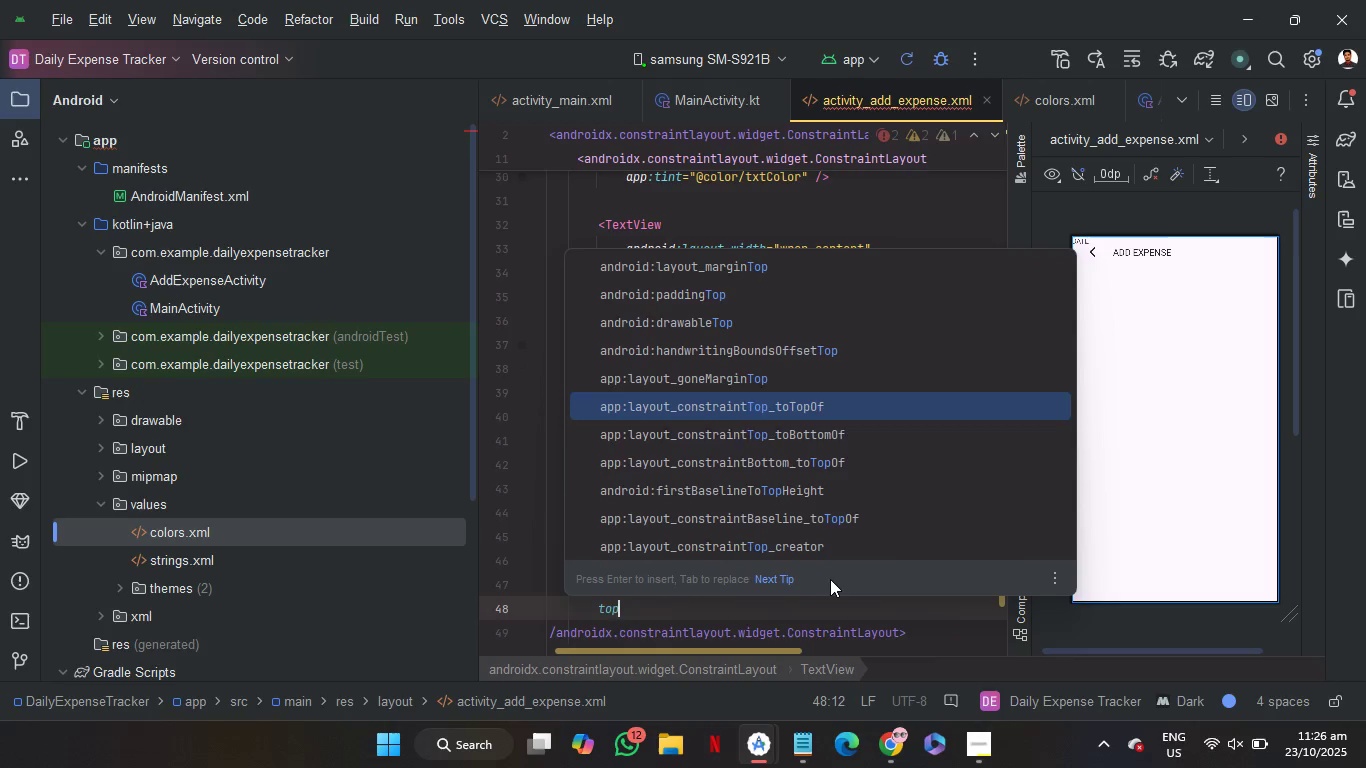 
key(ArrowDown)
 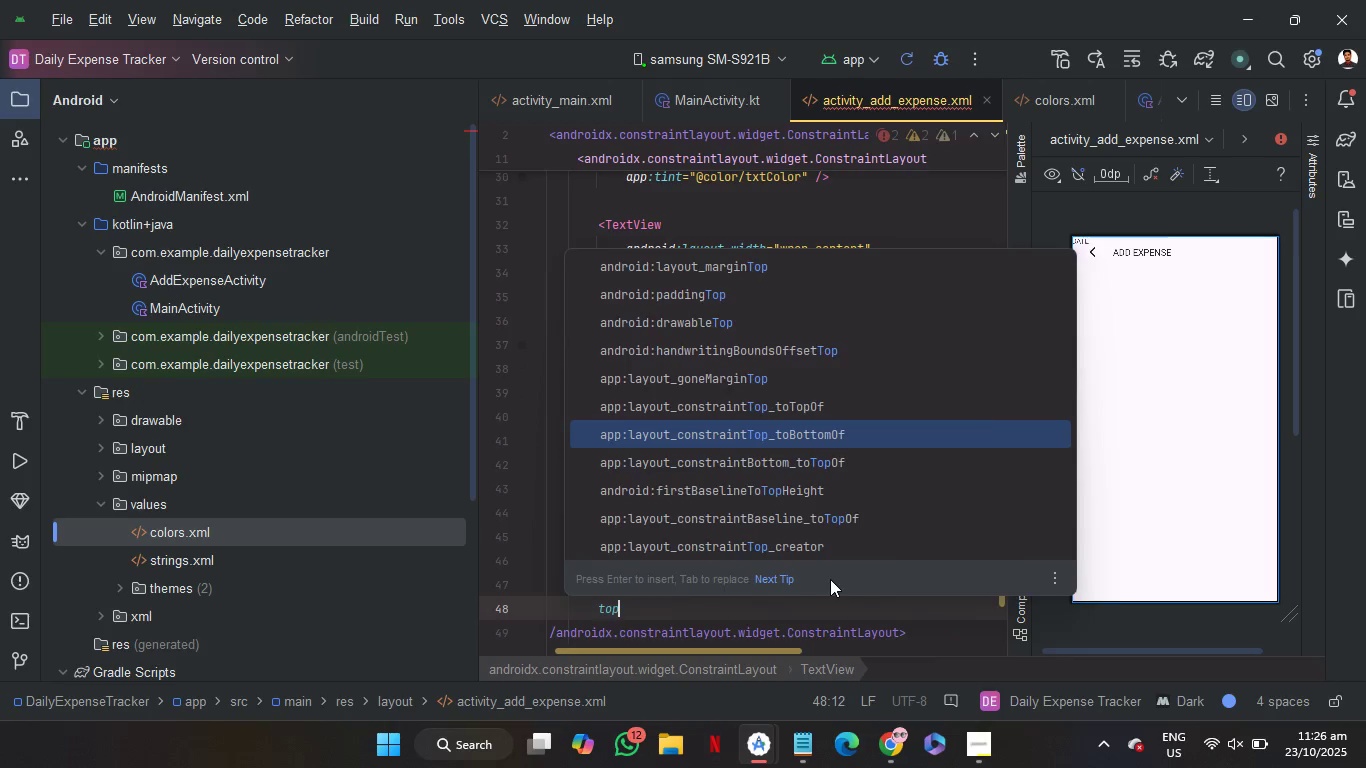 
key(Enter)
 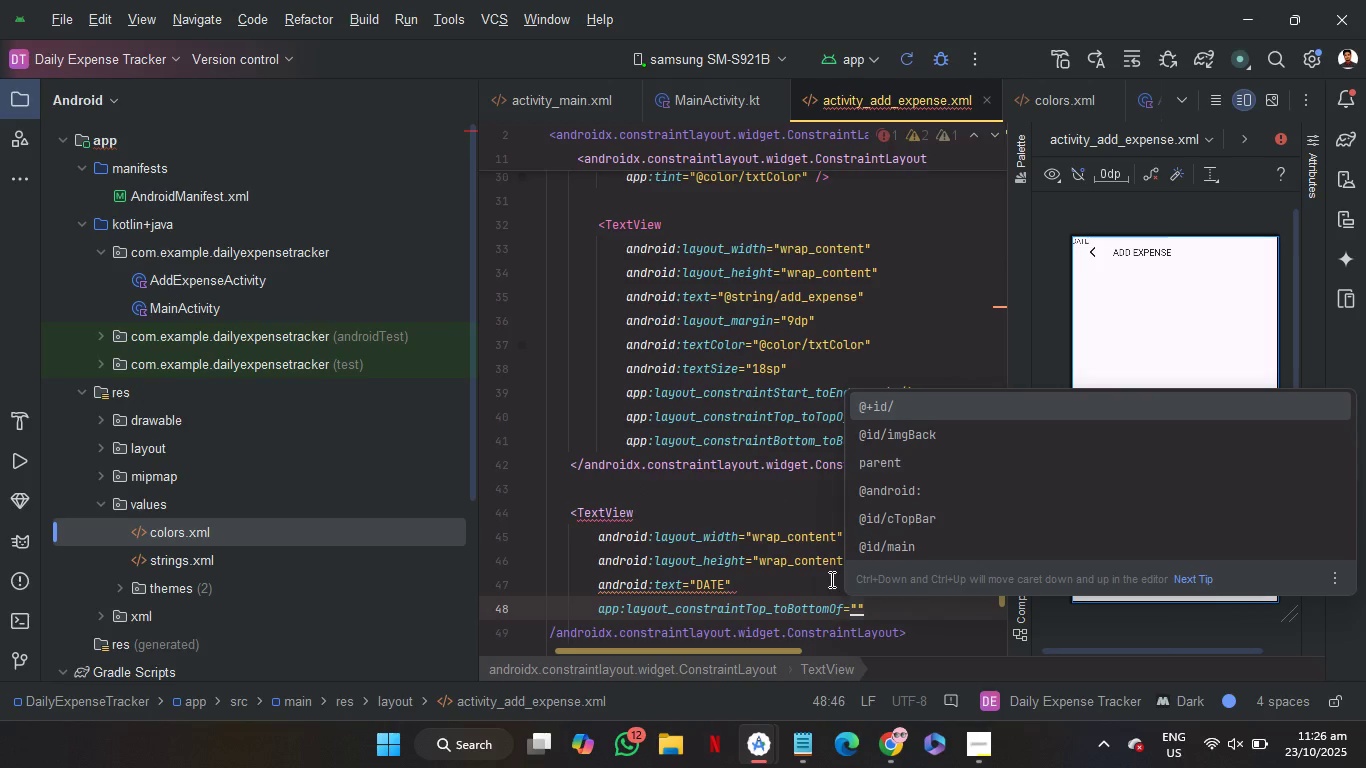 
key(ArrowUp)
 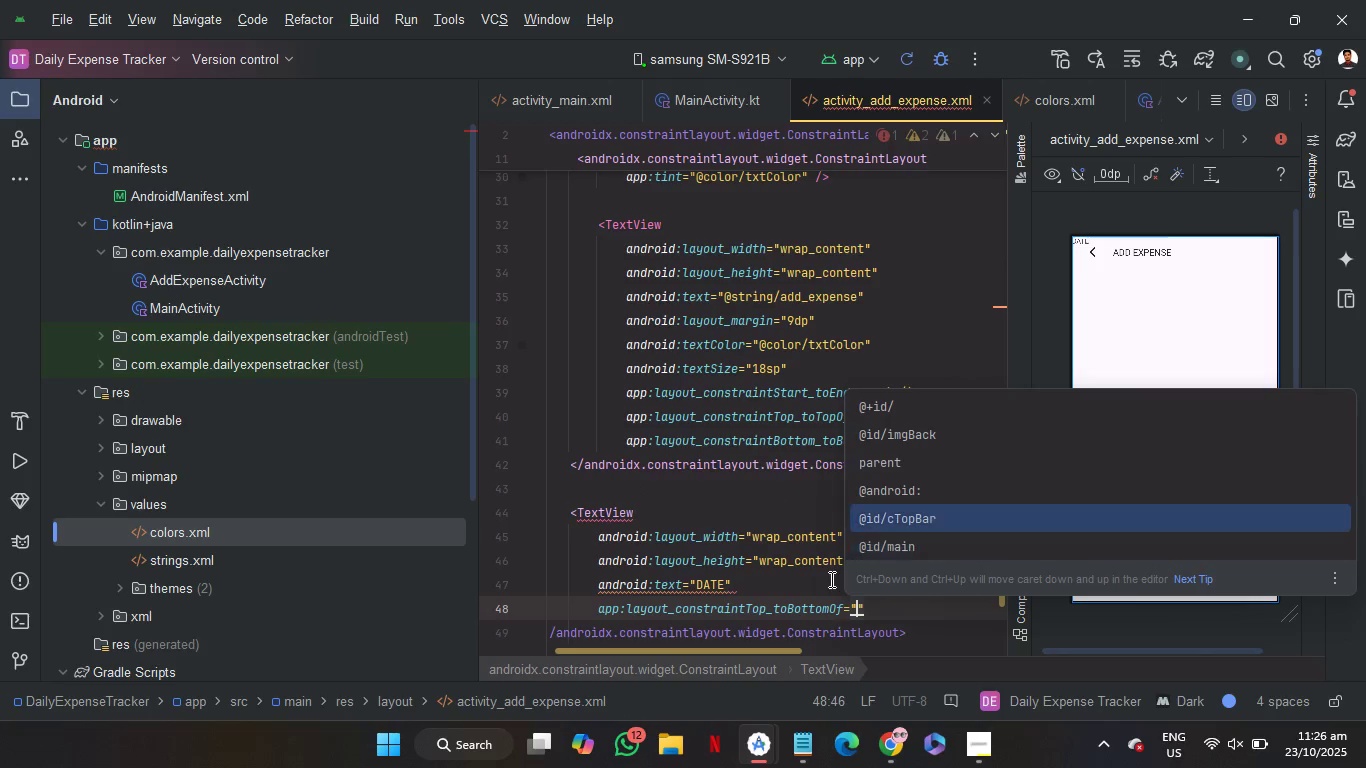 
key(ArrowUp)
 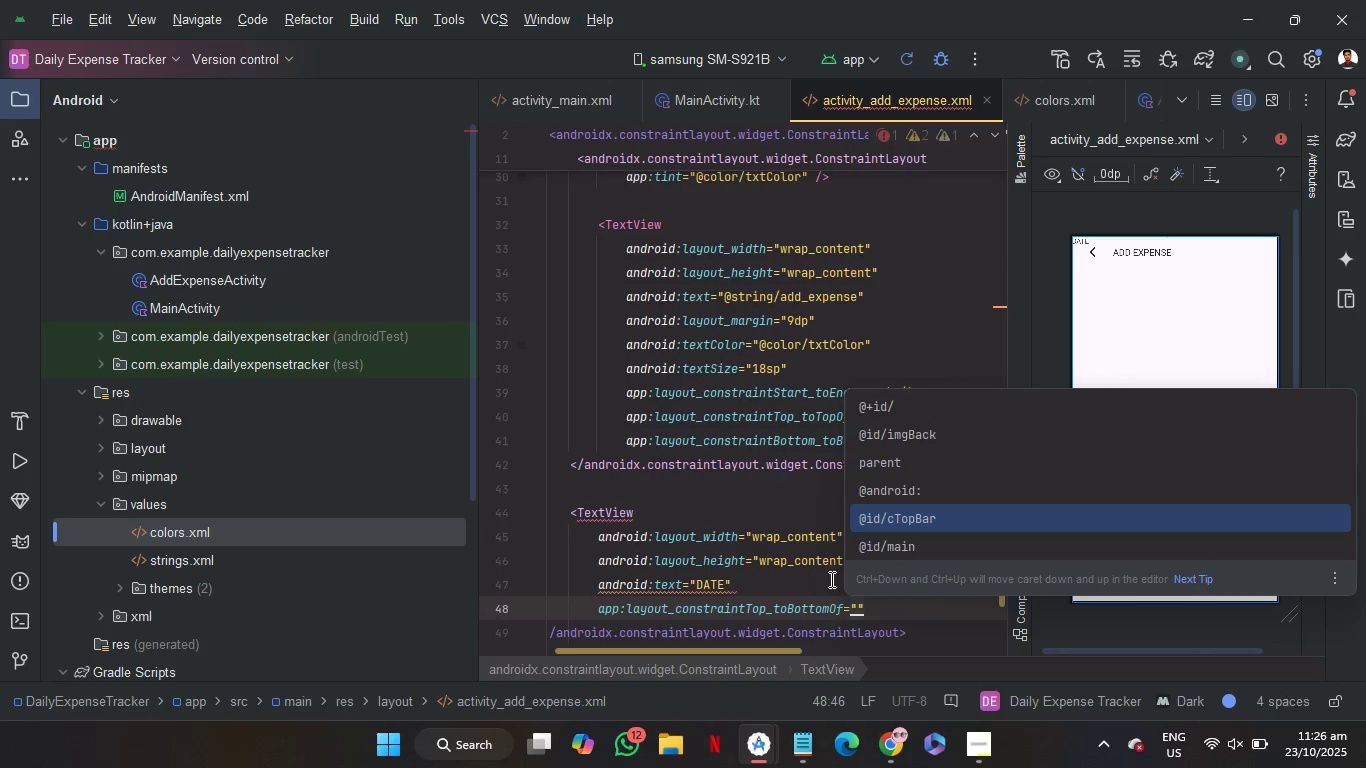 
key(Enter)
 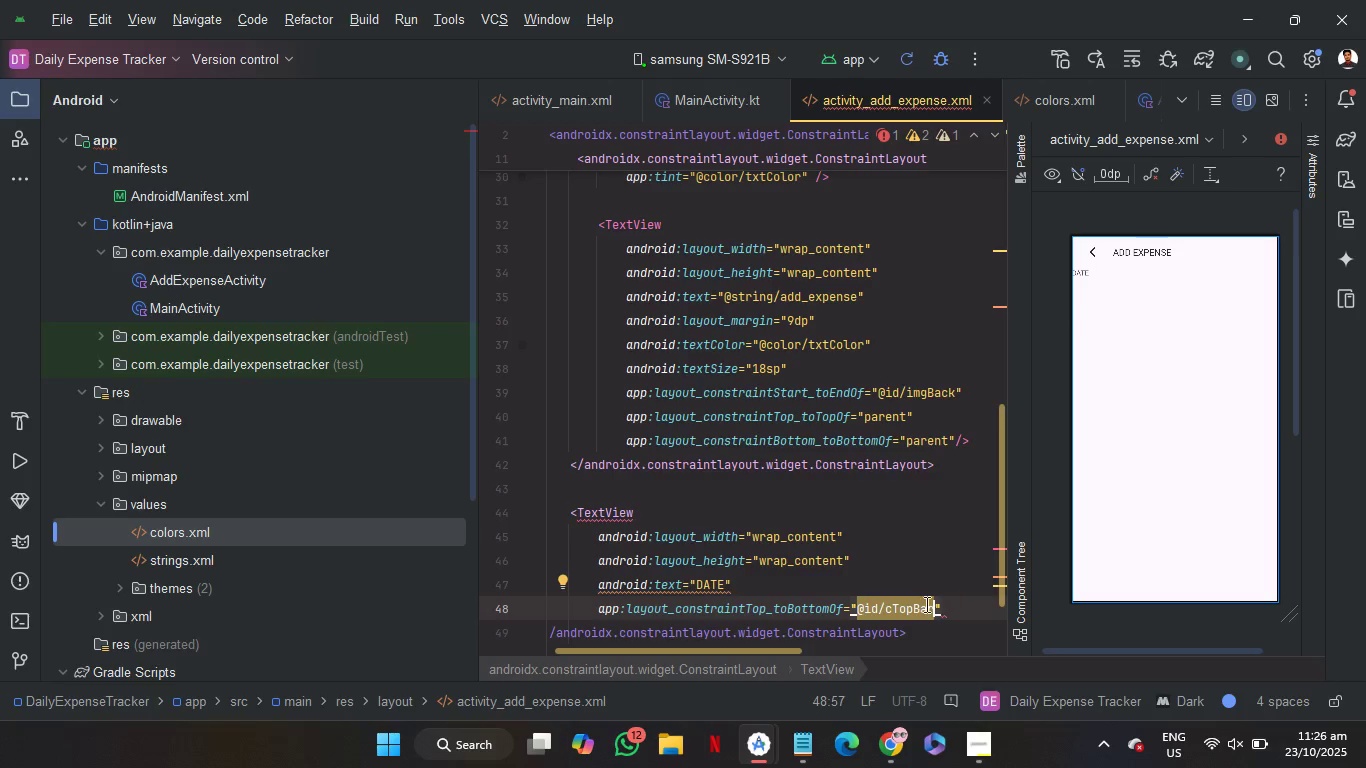 
wait(6.16)
 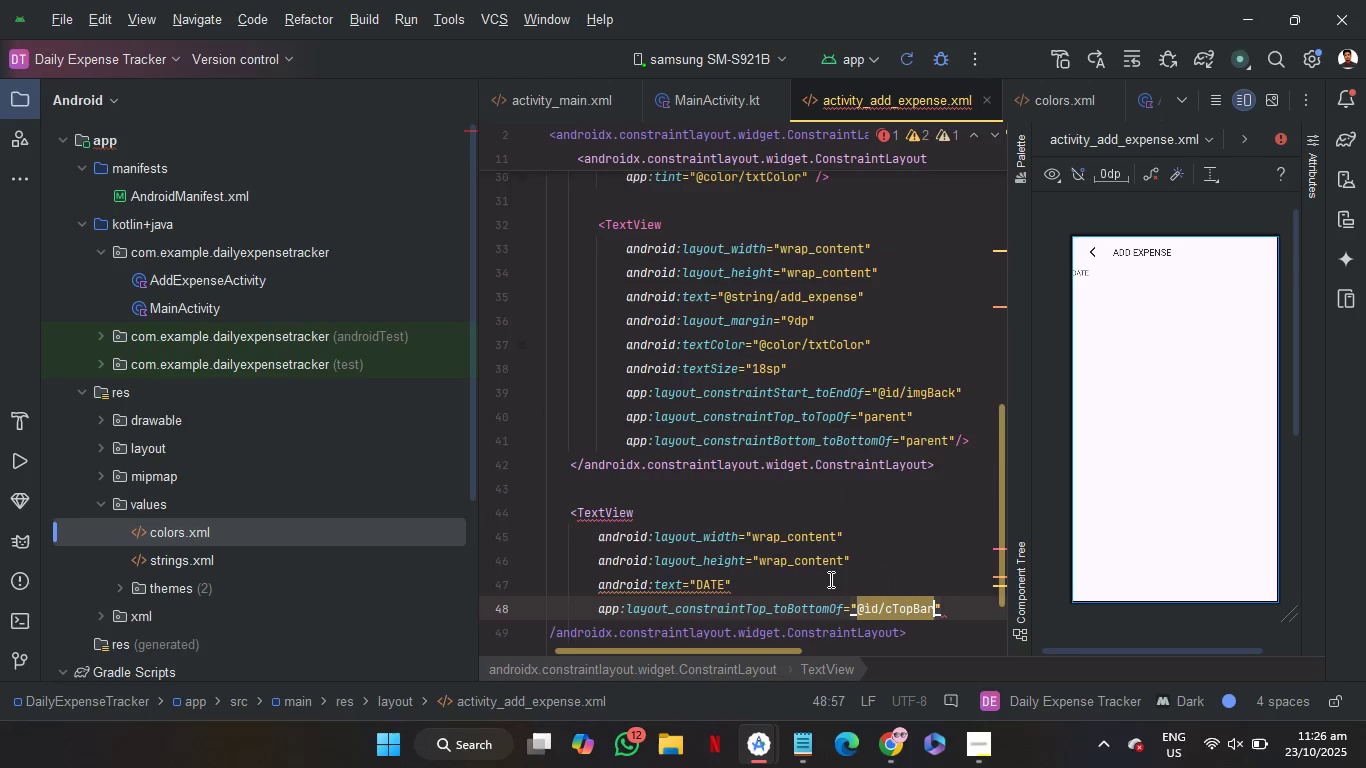 
left_click([959, 604])
 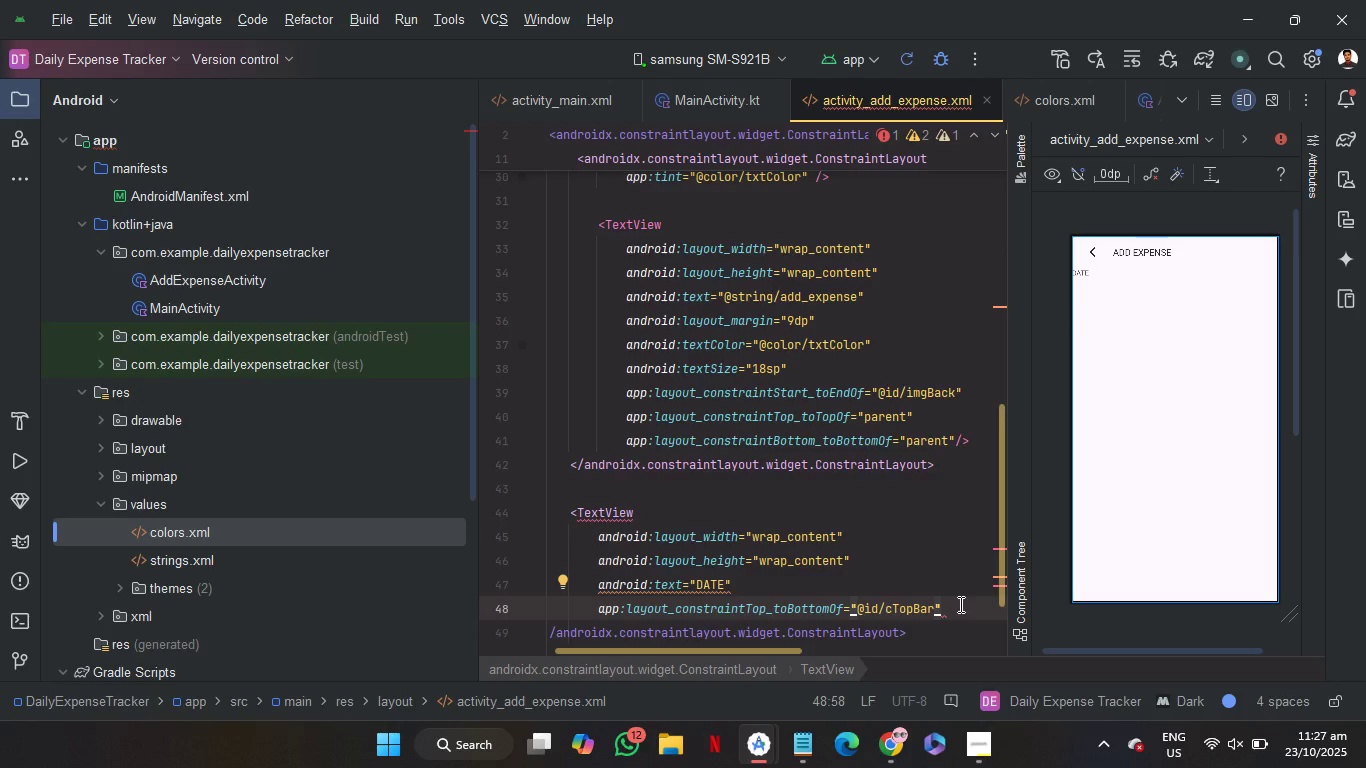 
key(Enter)
 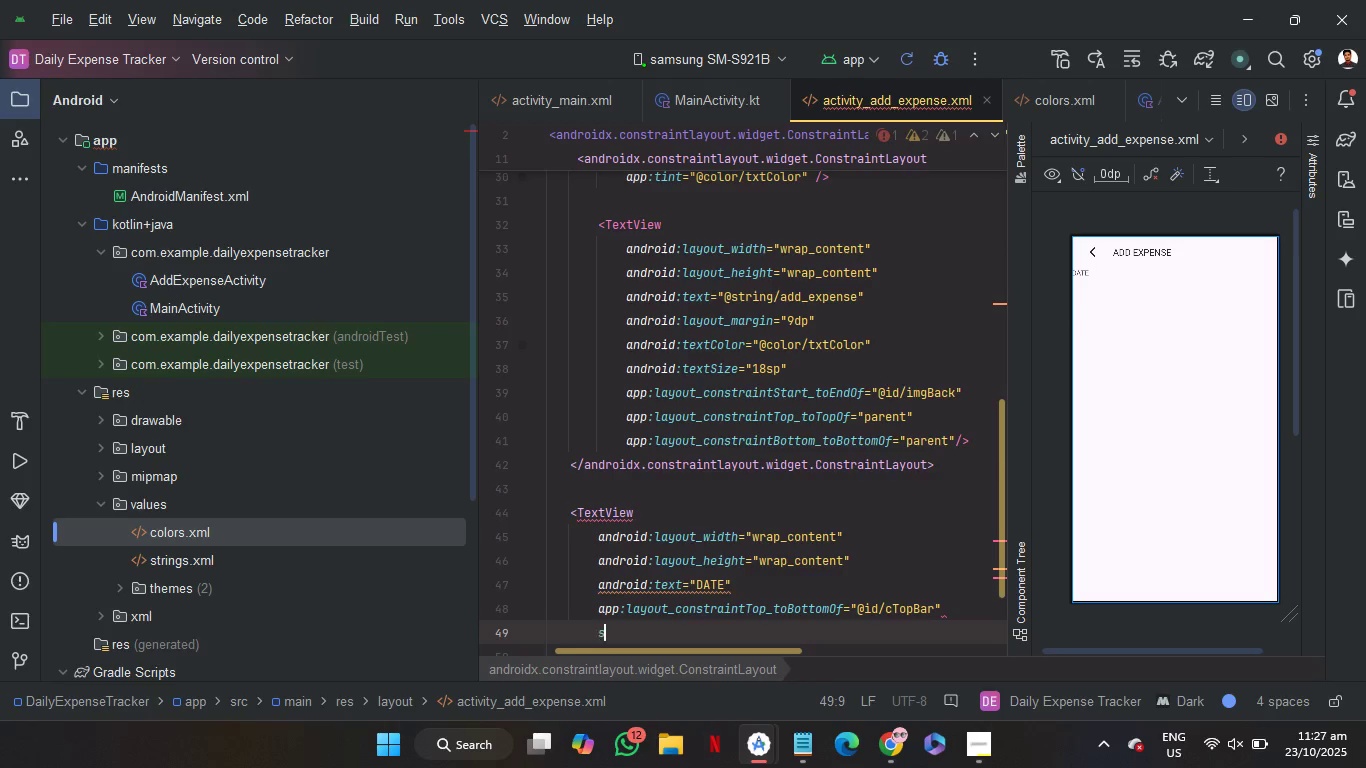 
type(start)
 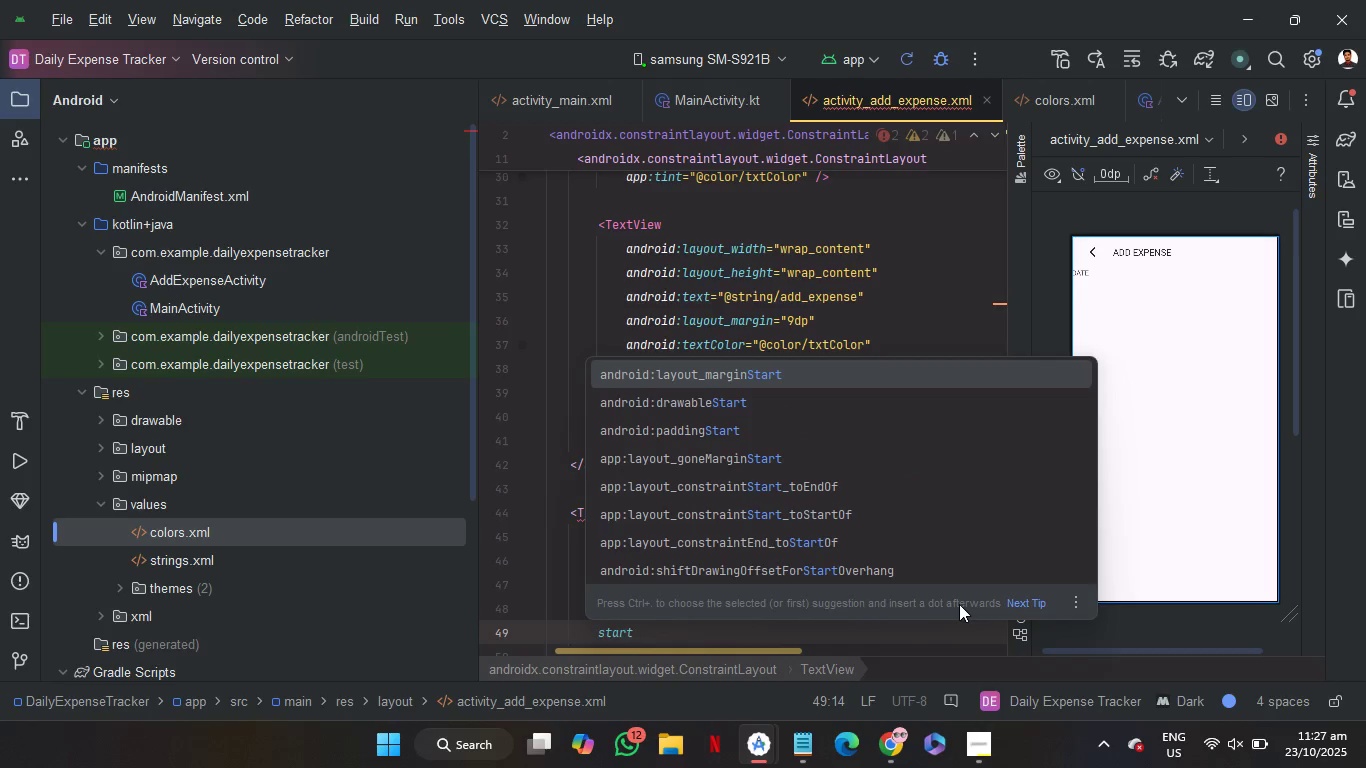 
key(ArrowDown)
 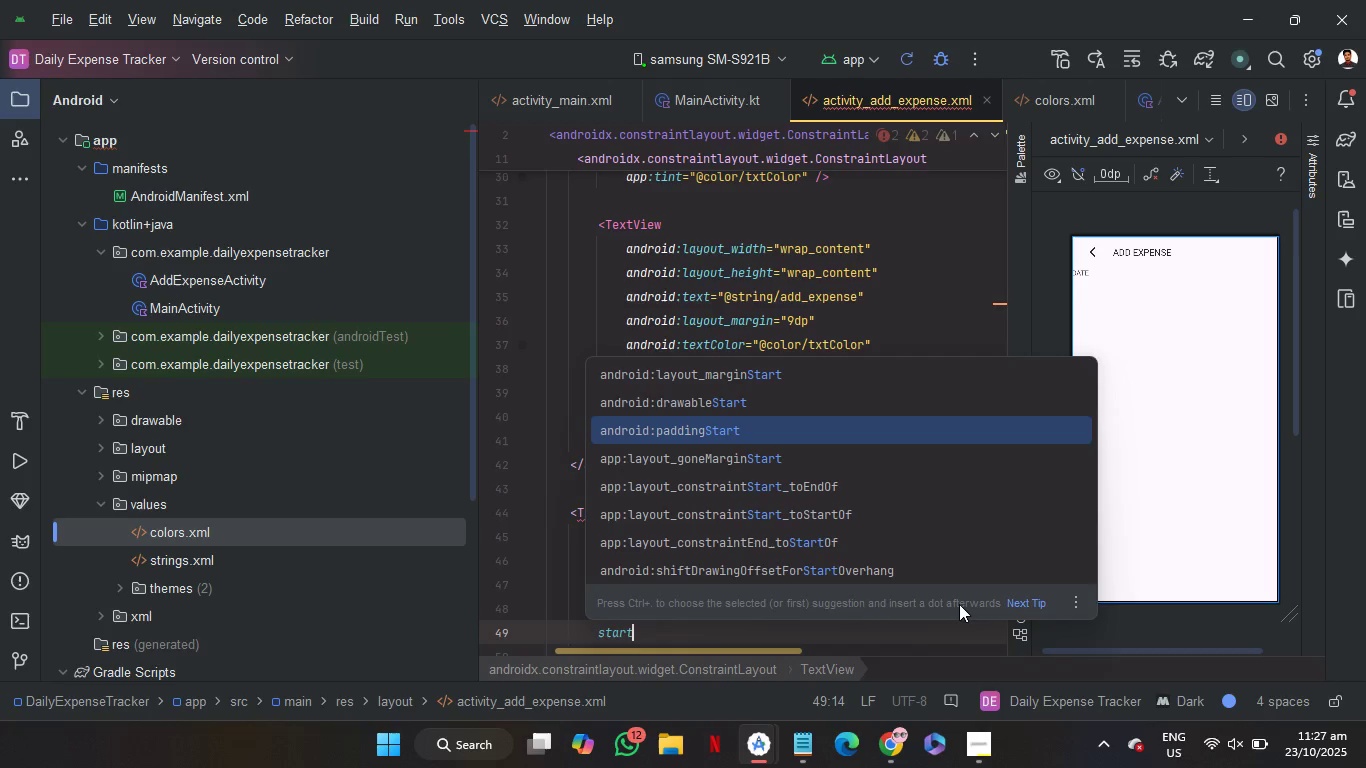 
key(ArrowDown)
 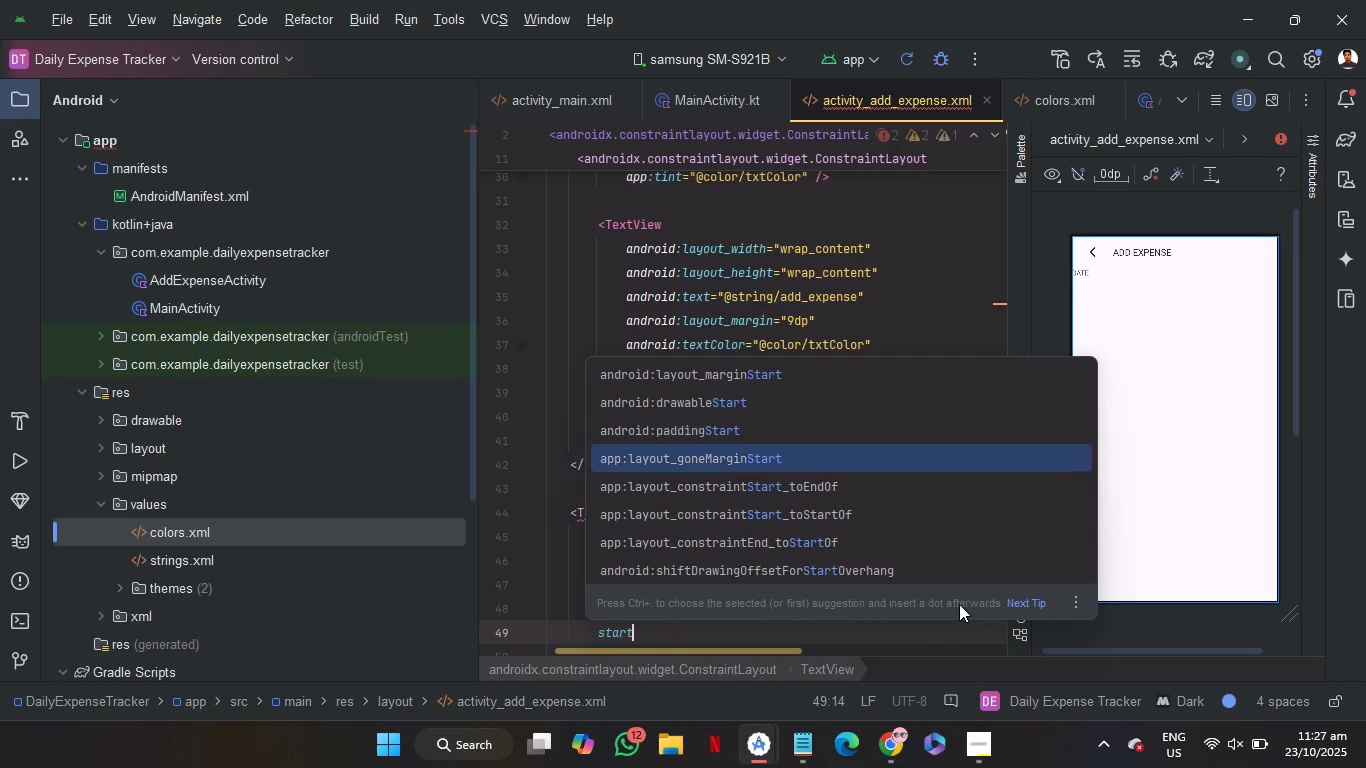 
key(ArrowDown)
 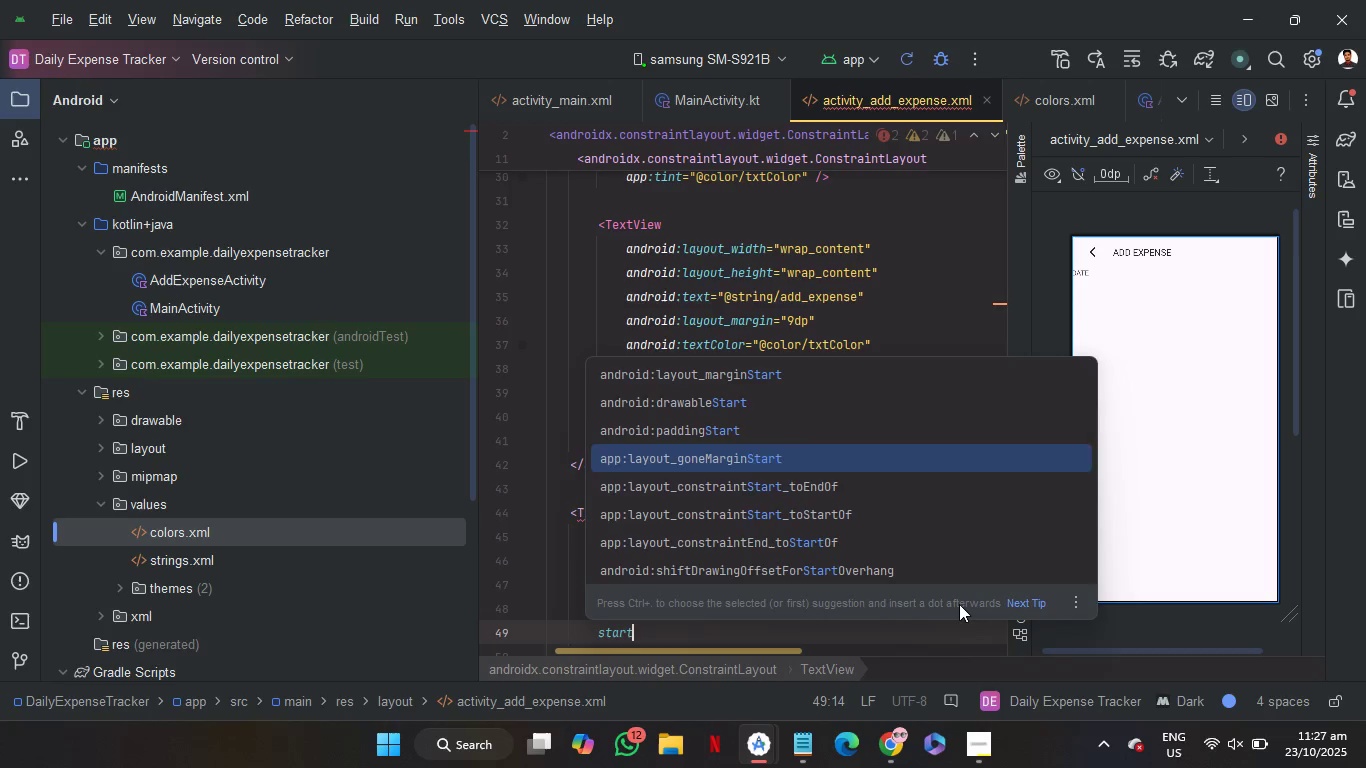 
key(ArrowDown)
 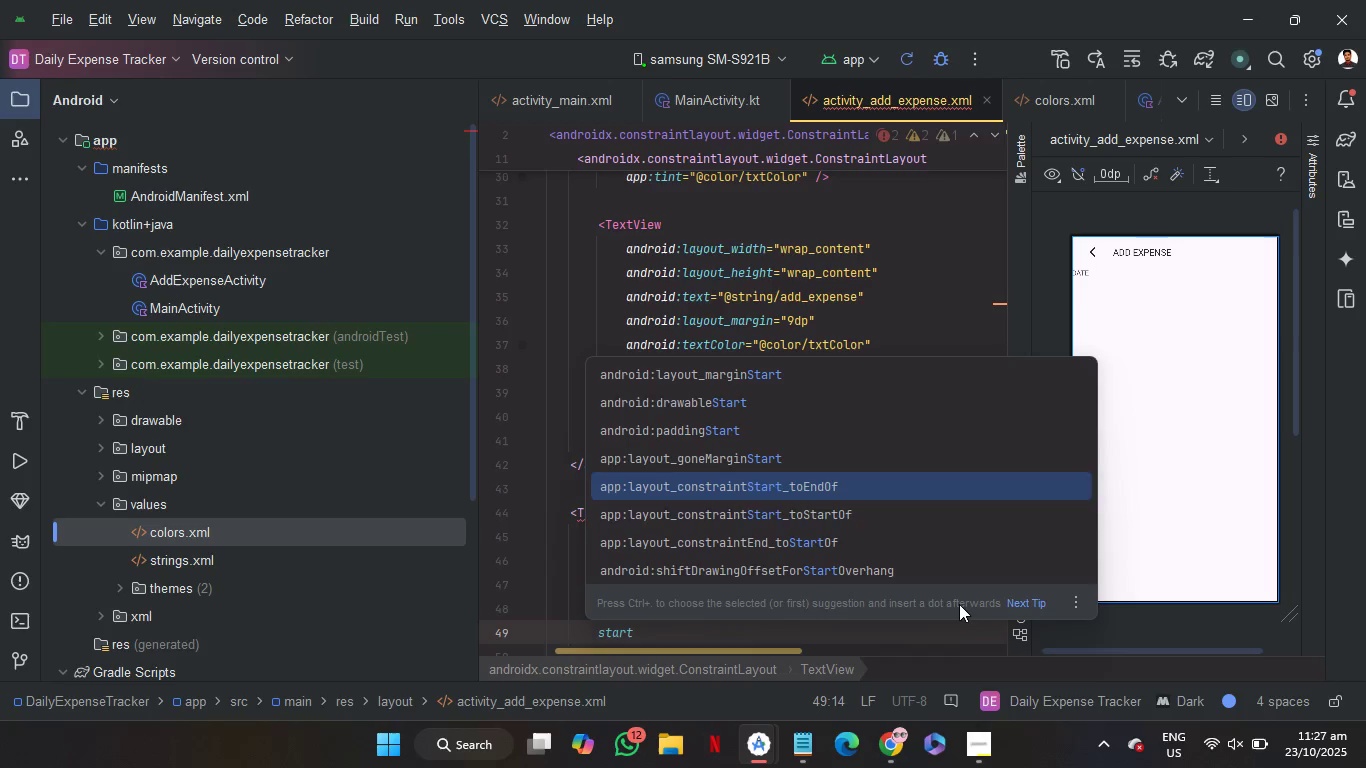 
key(ArrowDown)
 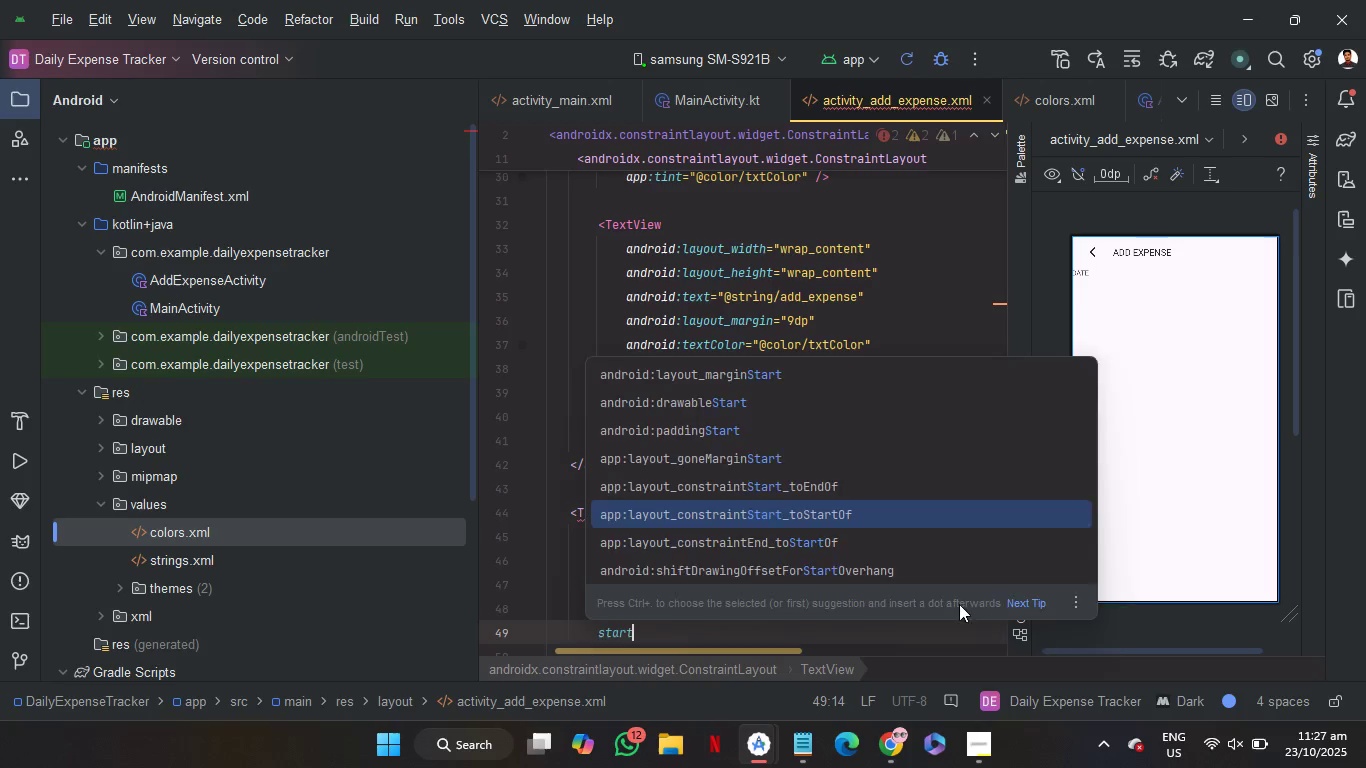 
key(Enter)
 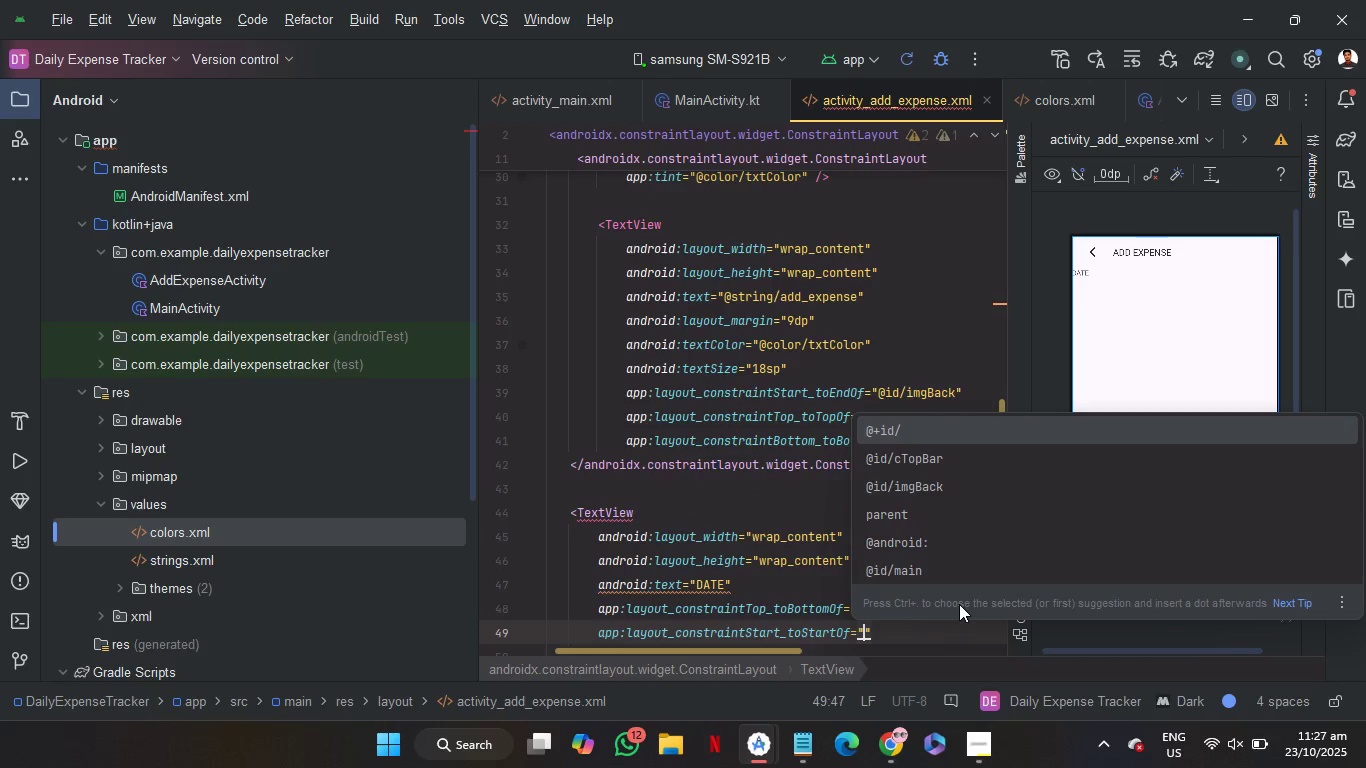 
key(ArrowDown)
 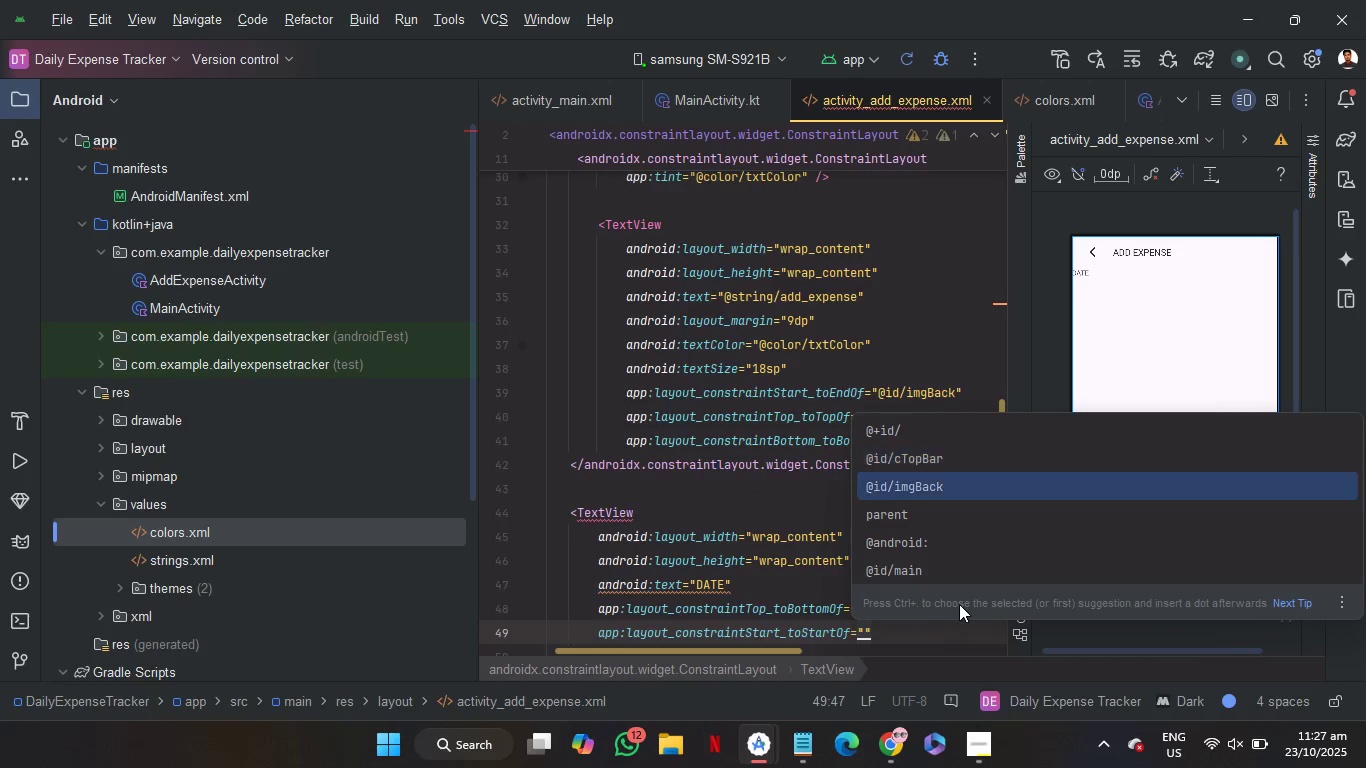 
key(ArrowDown)
 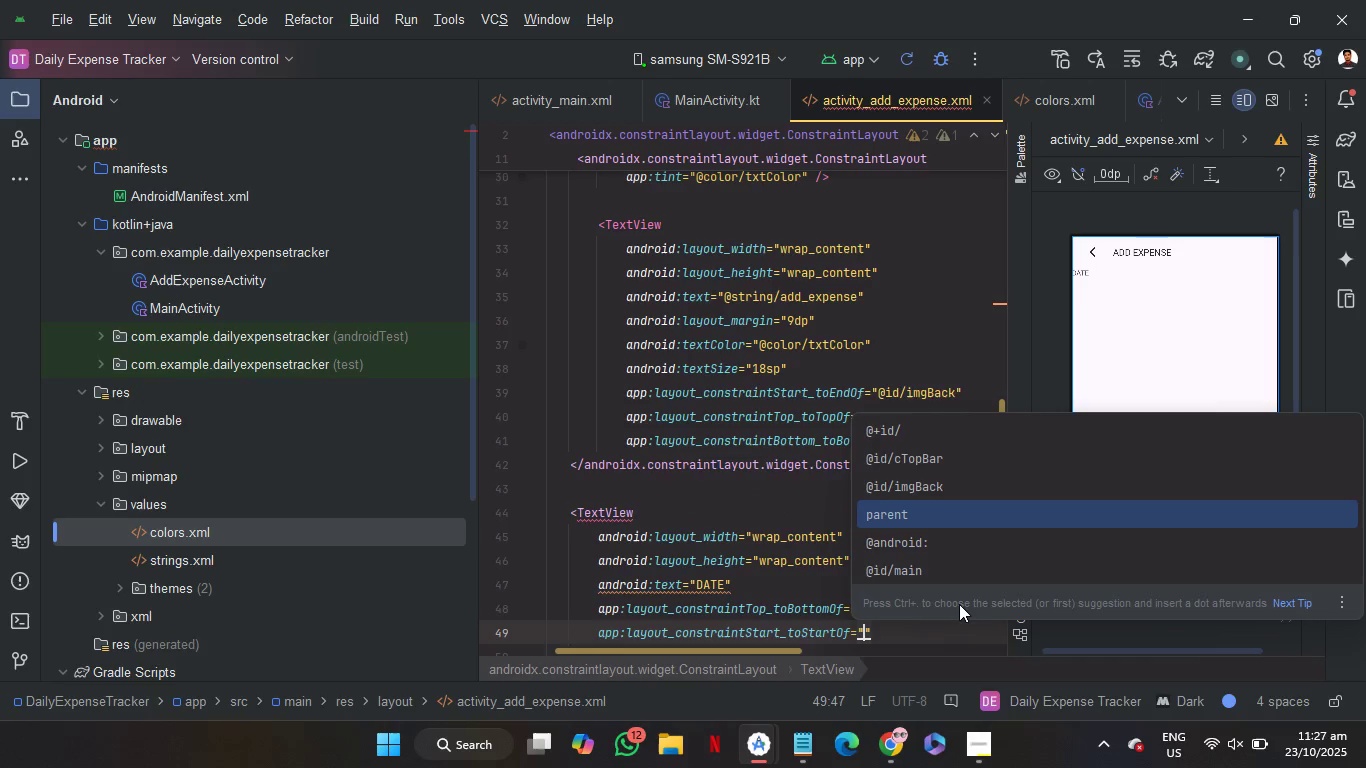 
key(ArrowDown)
 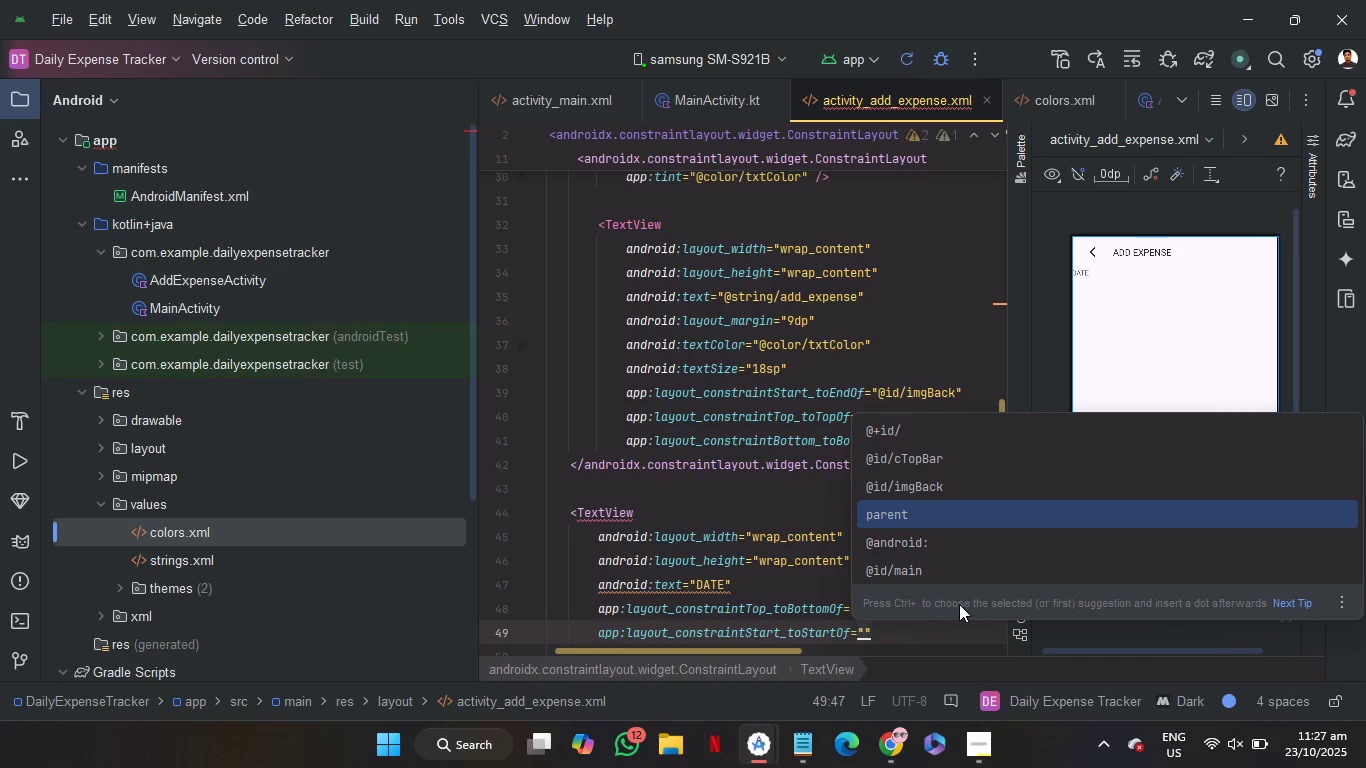 
key(Enter)
 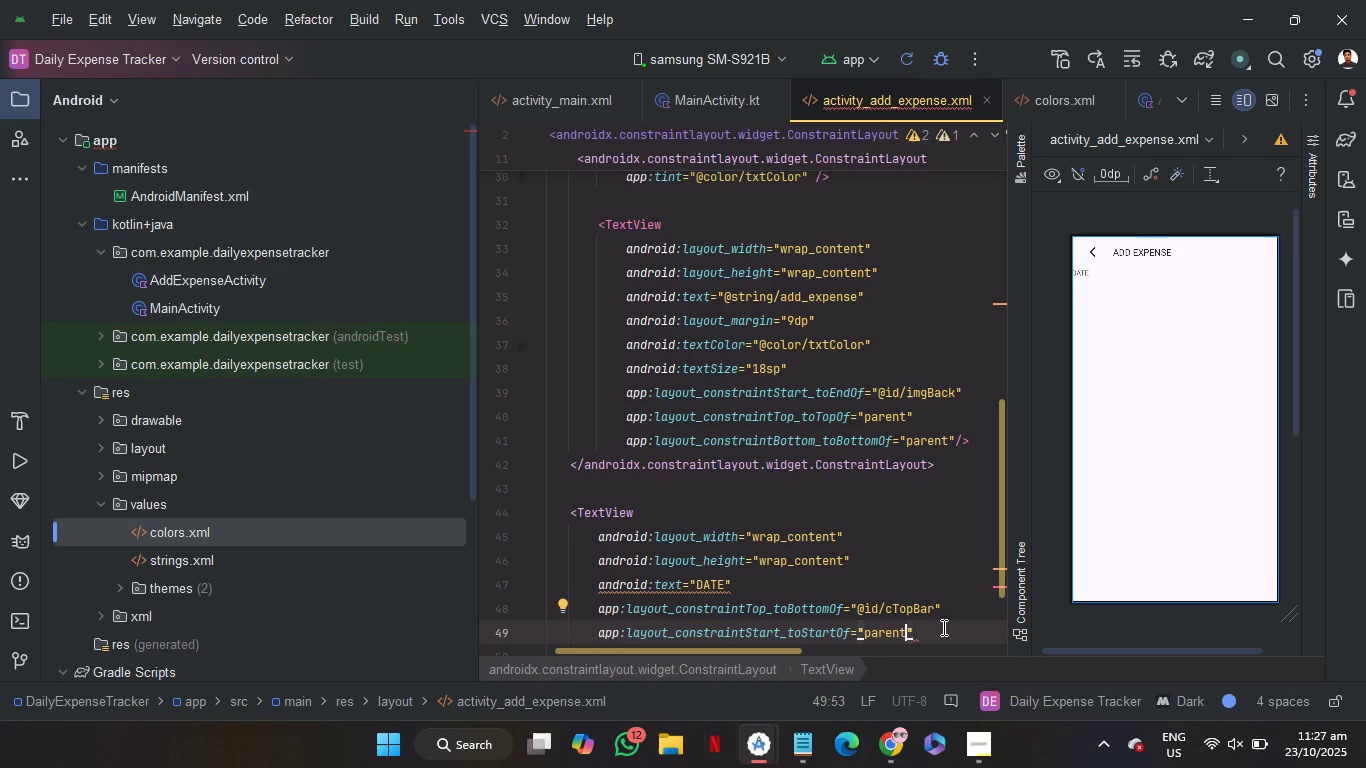 
left_click([942, 627])
 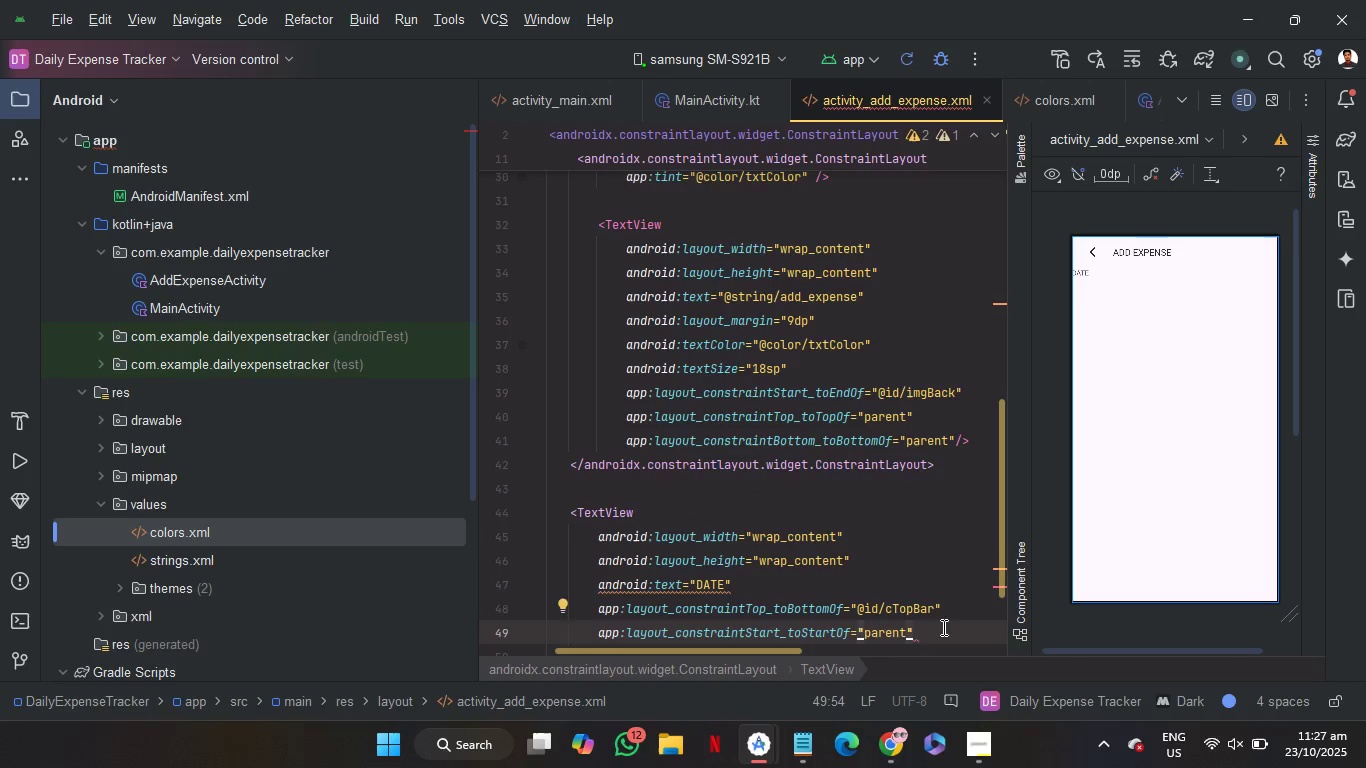 
key(Slash)
 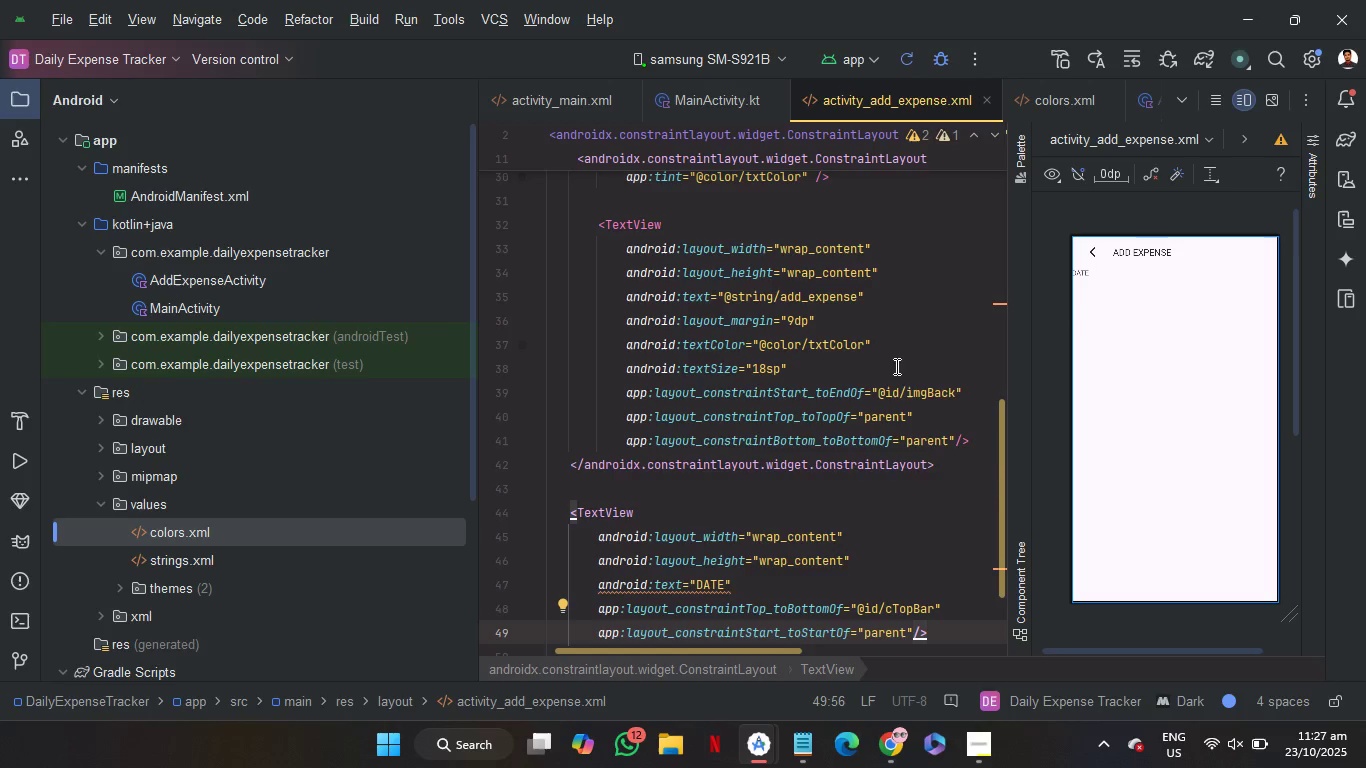 
left_click_drag(start_coordinate=[899, 362], to_coordinate=[935, 296])
 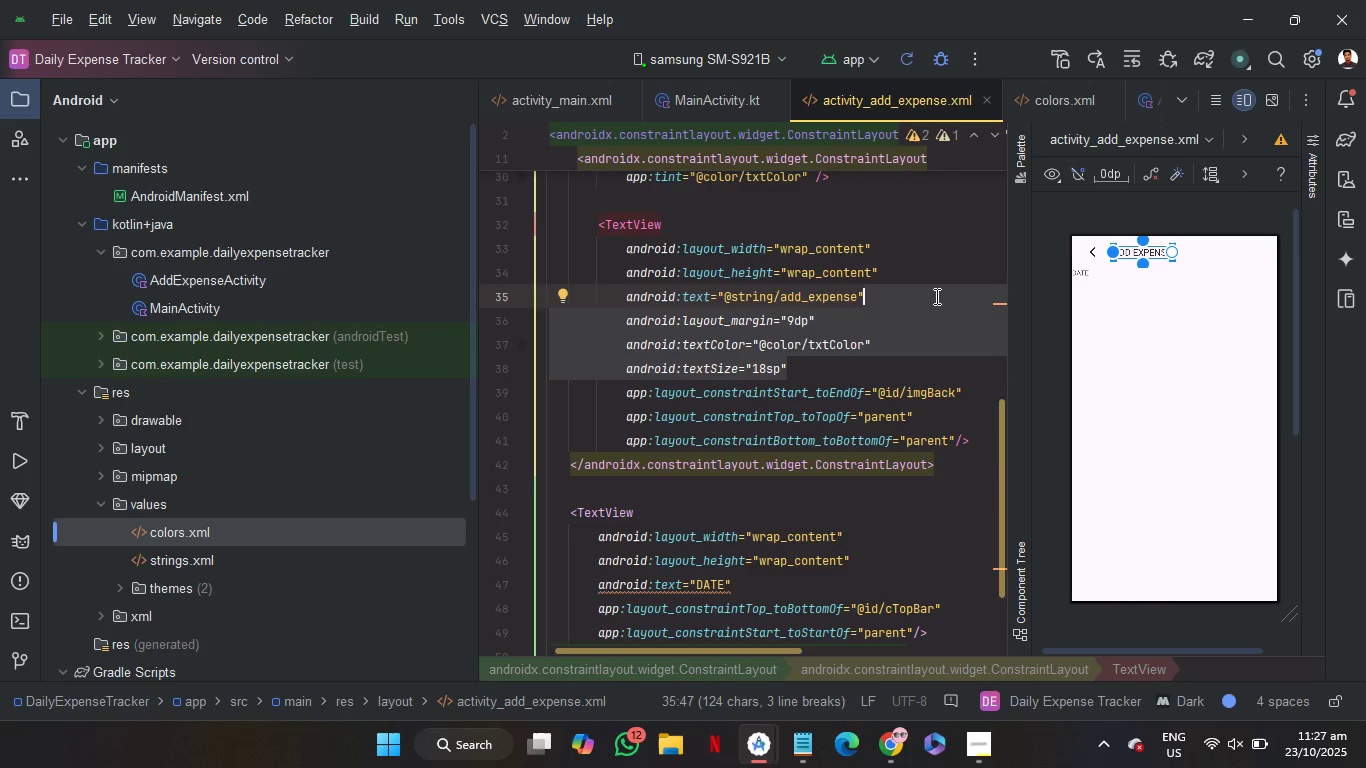 
key(Control+C)
 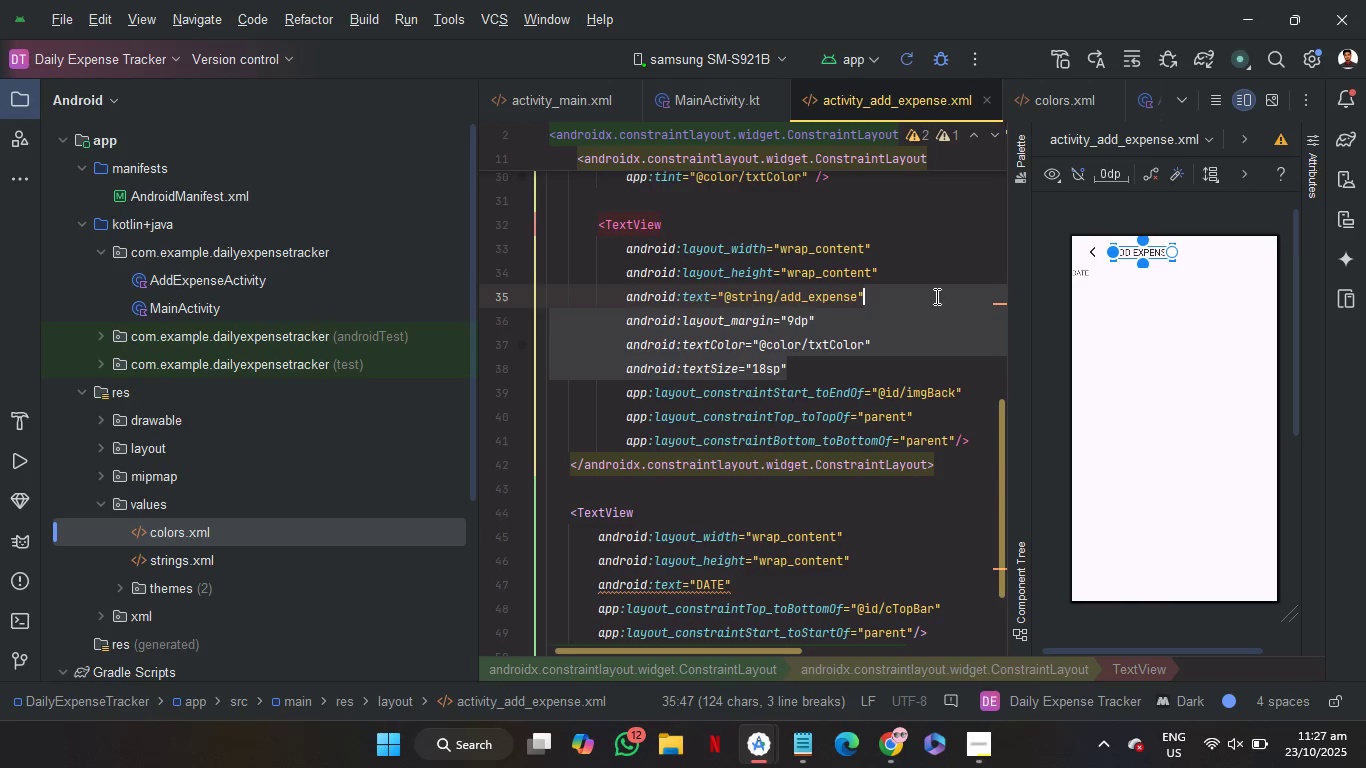 
key(Control+C)
 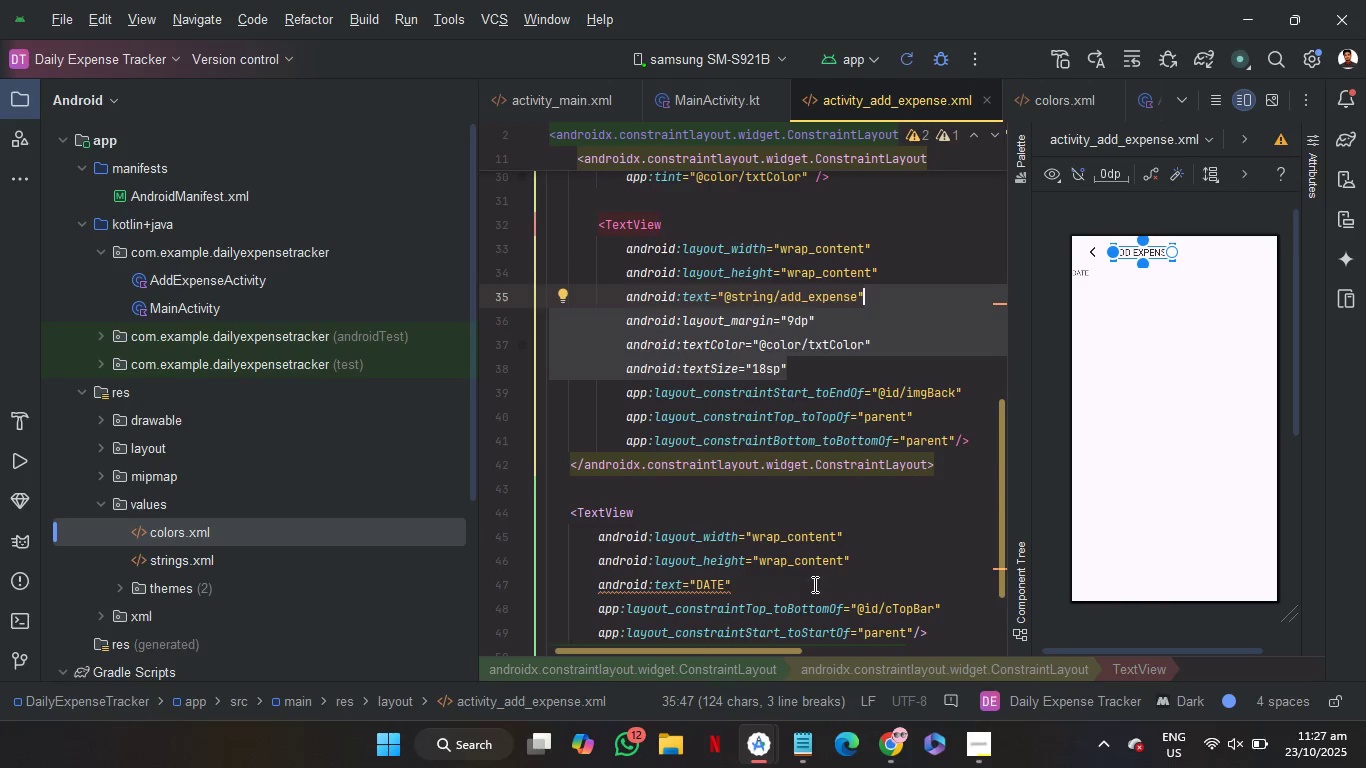 
left_click([814, 585])
 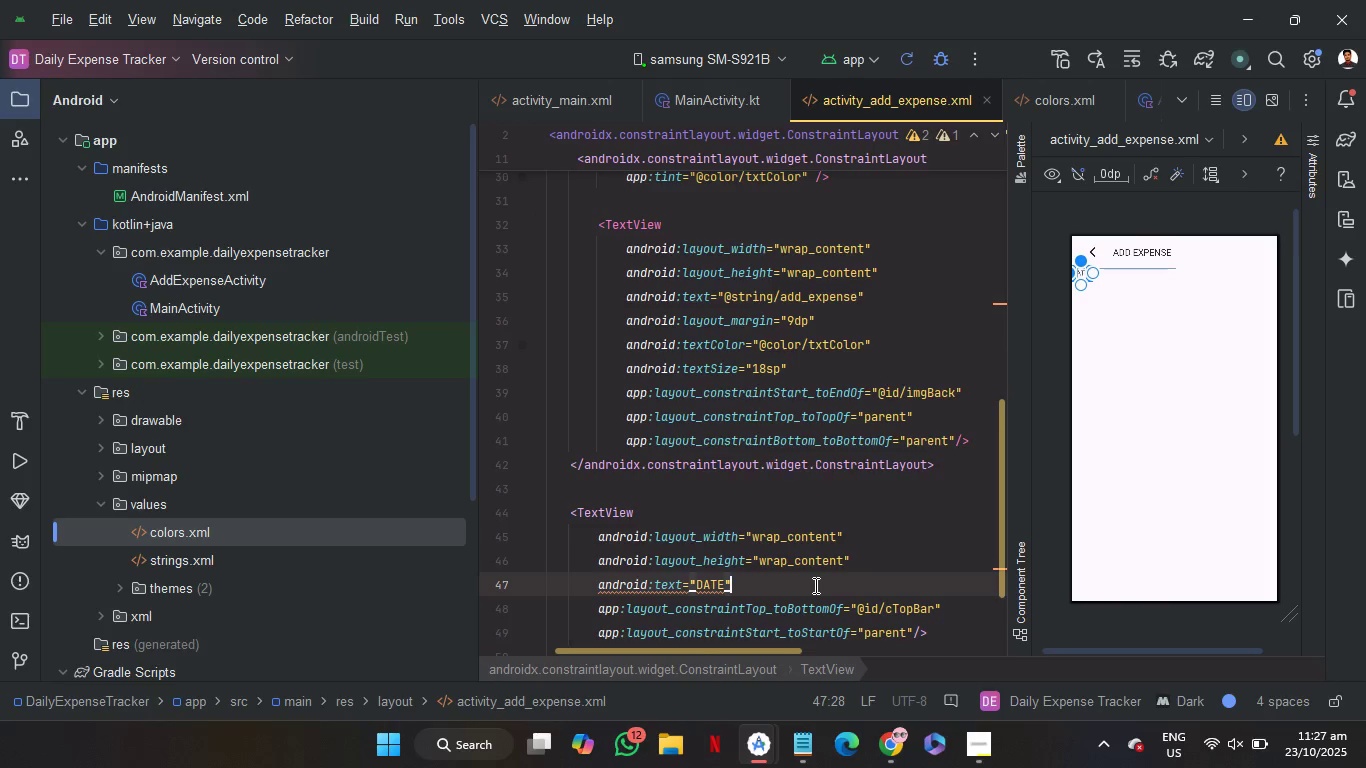 
key(Control+V)
 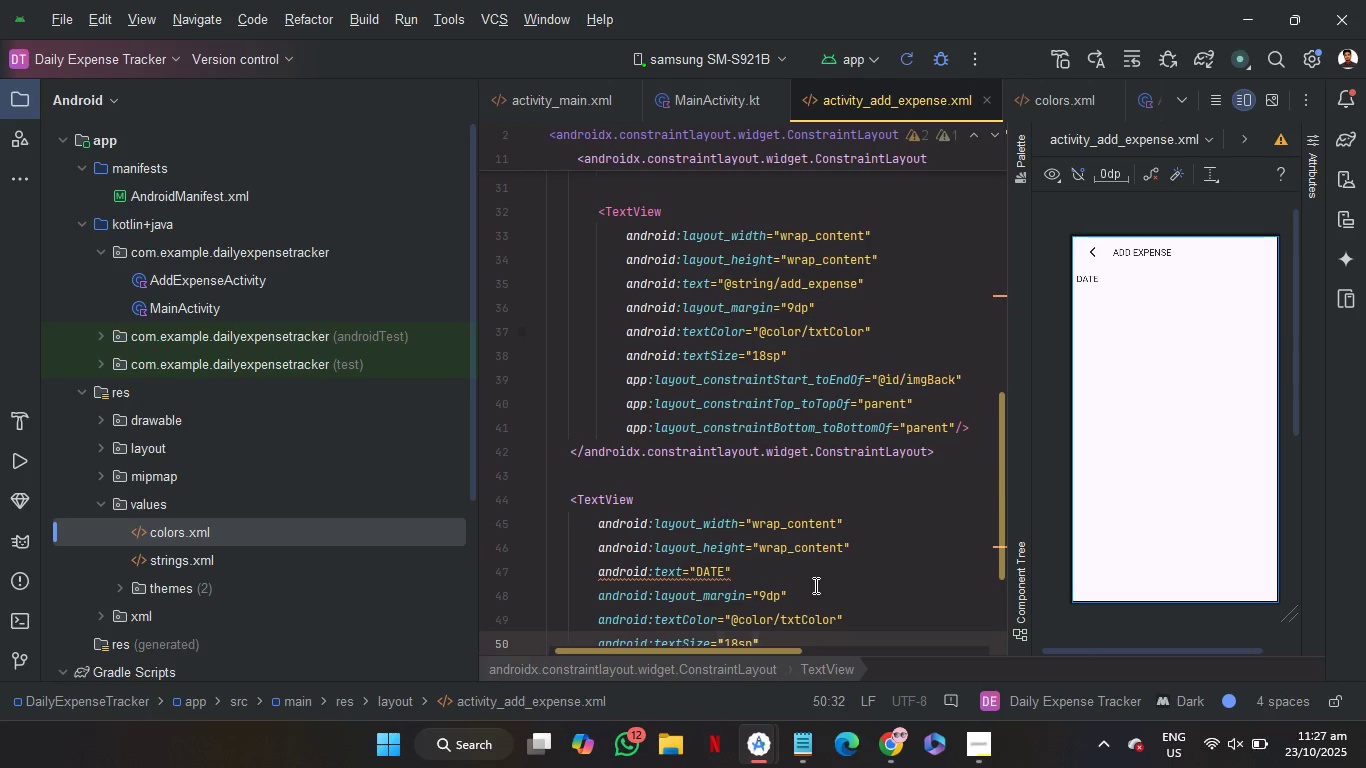 
scroll: coordinate [814, 585], scroll_direction: down, amount: 1.0
 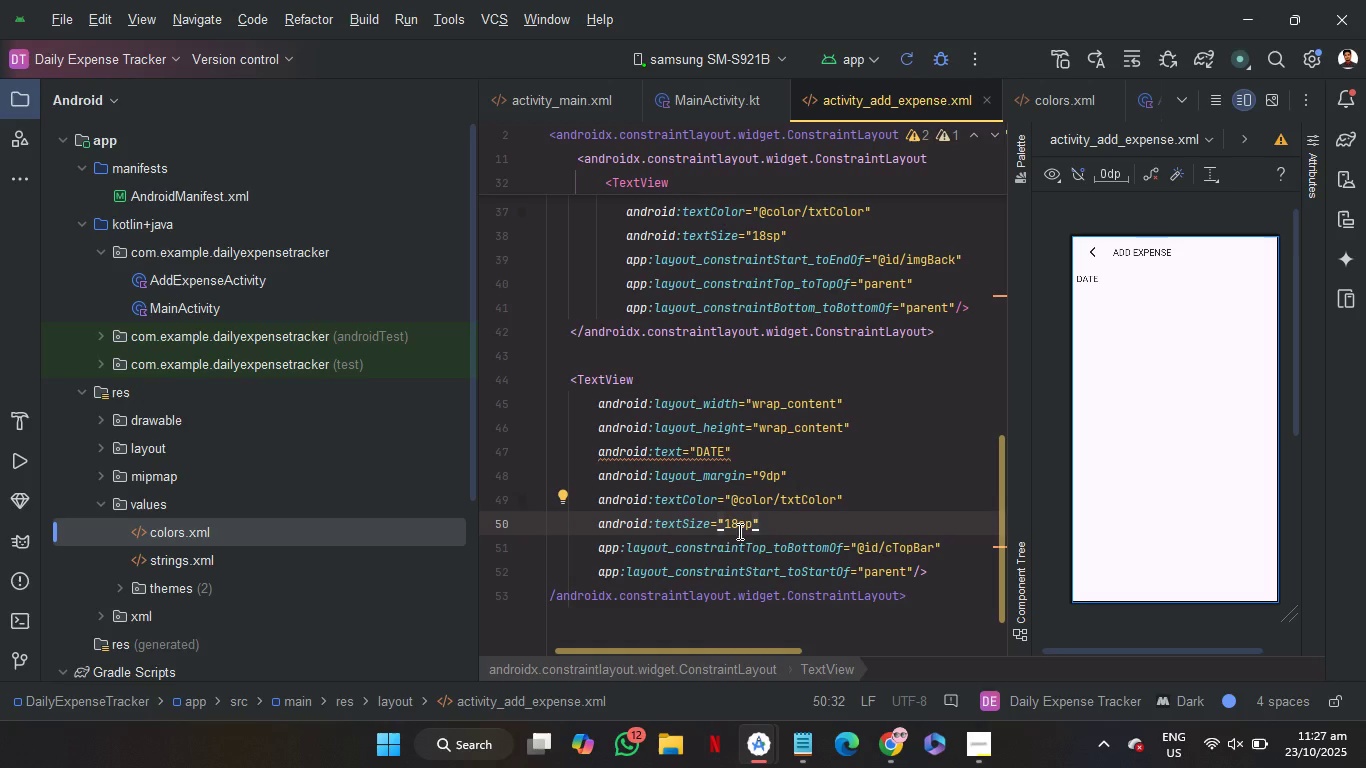 
left_click([735, 527])
 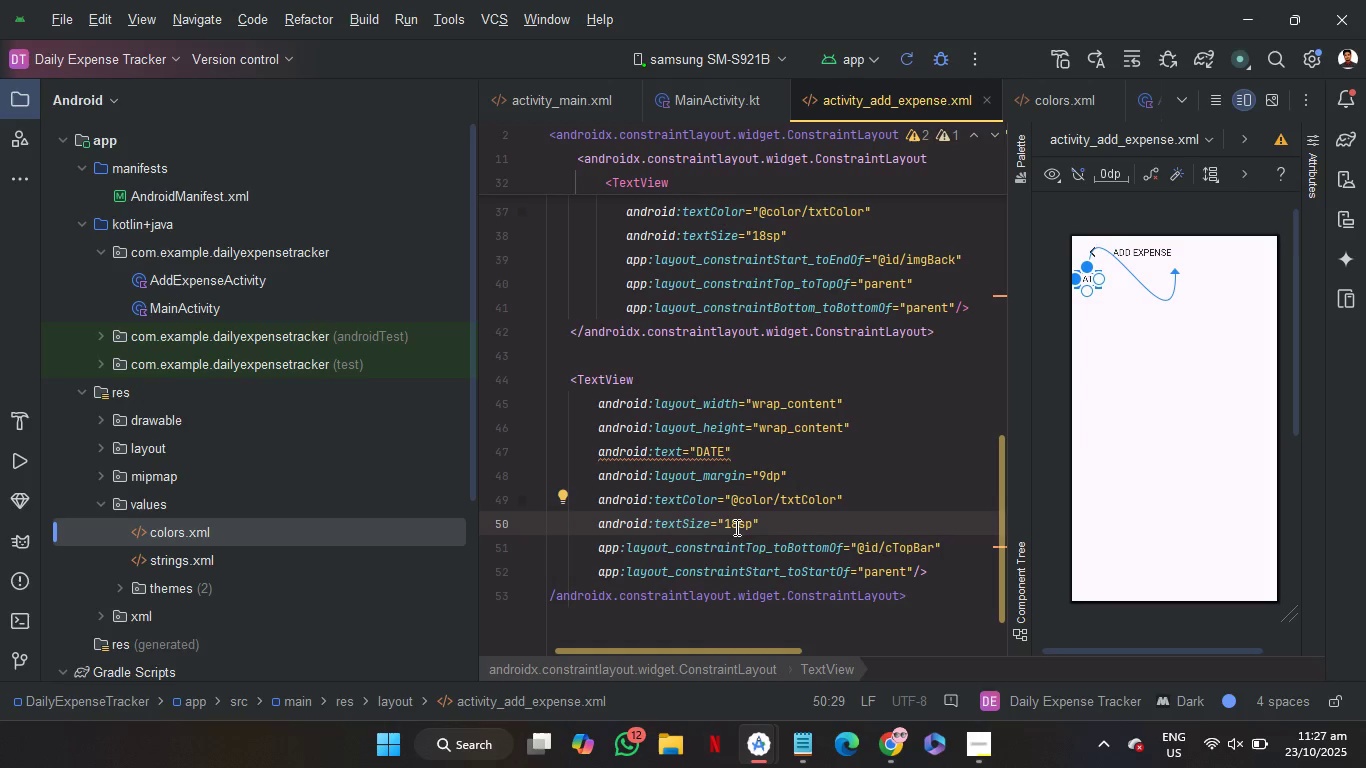 
key(Backspace)
 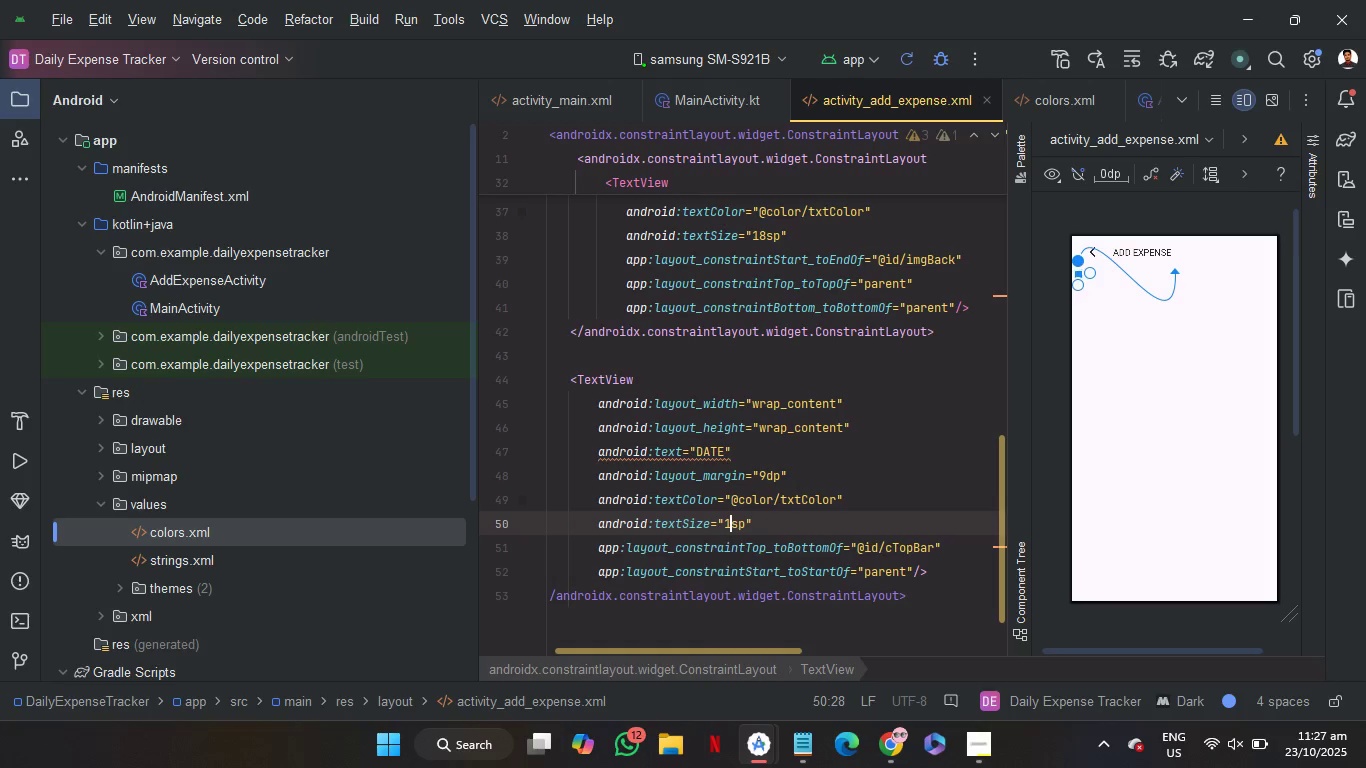 
key(6)
 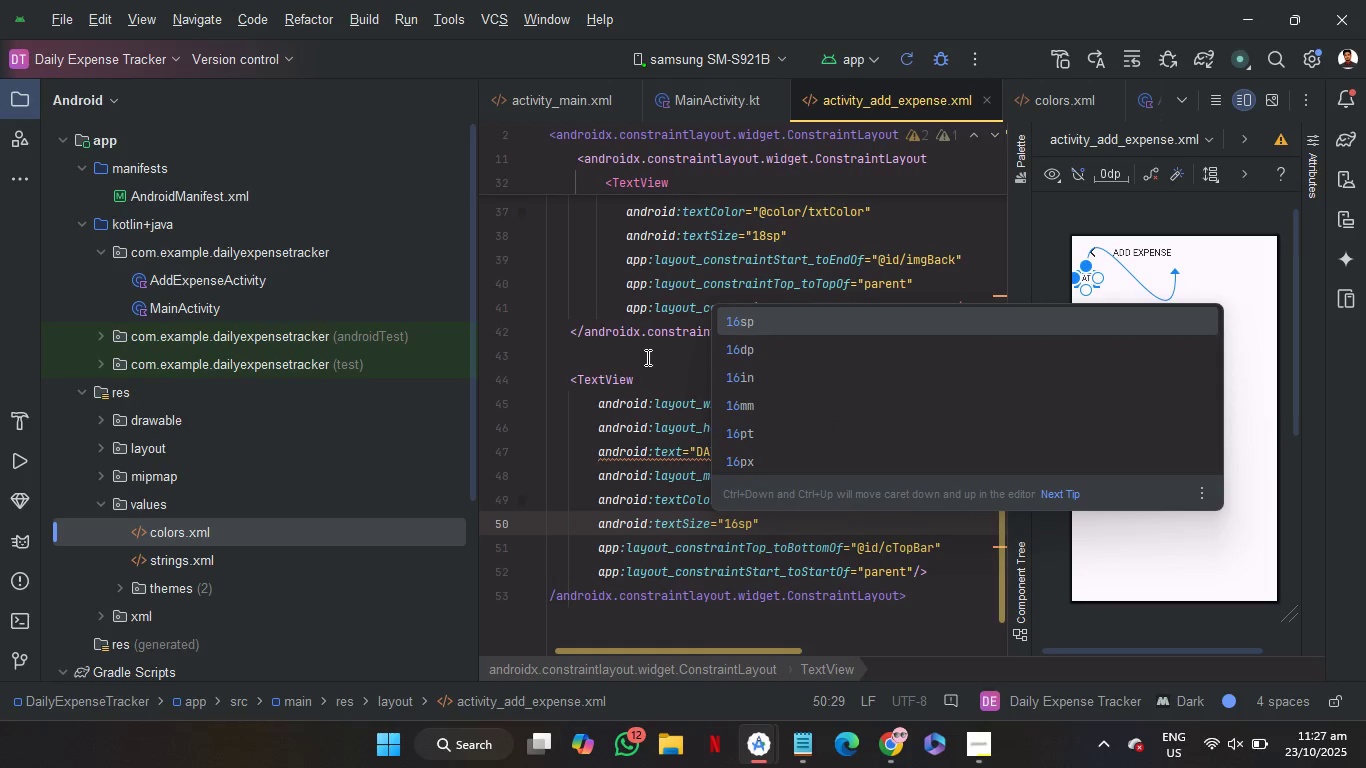 
left_click([647, 355])
 